 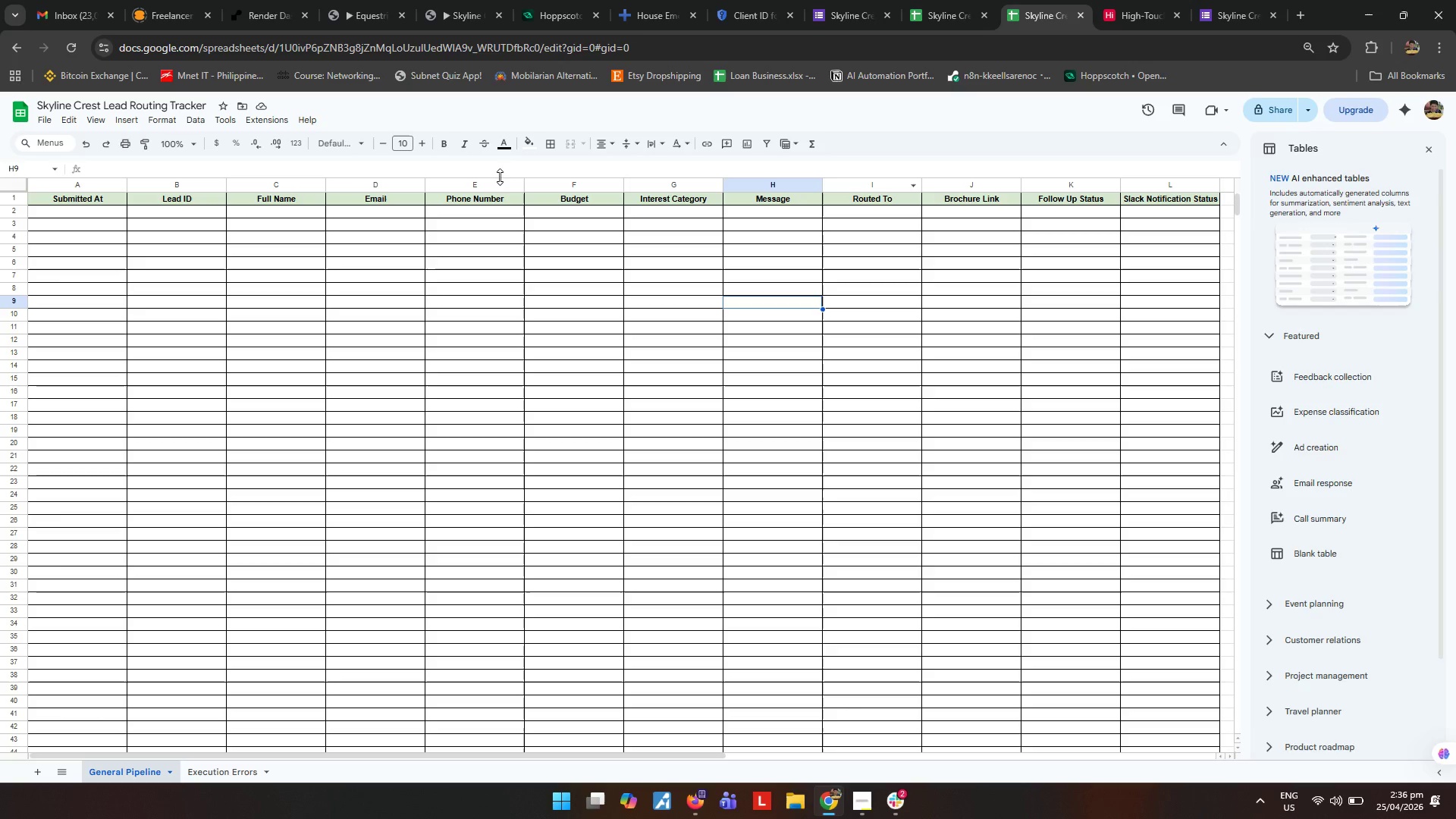 
left_click([930, 8])
 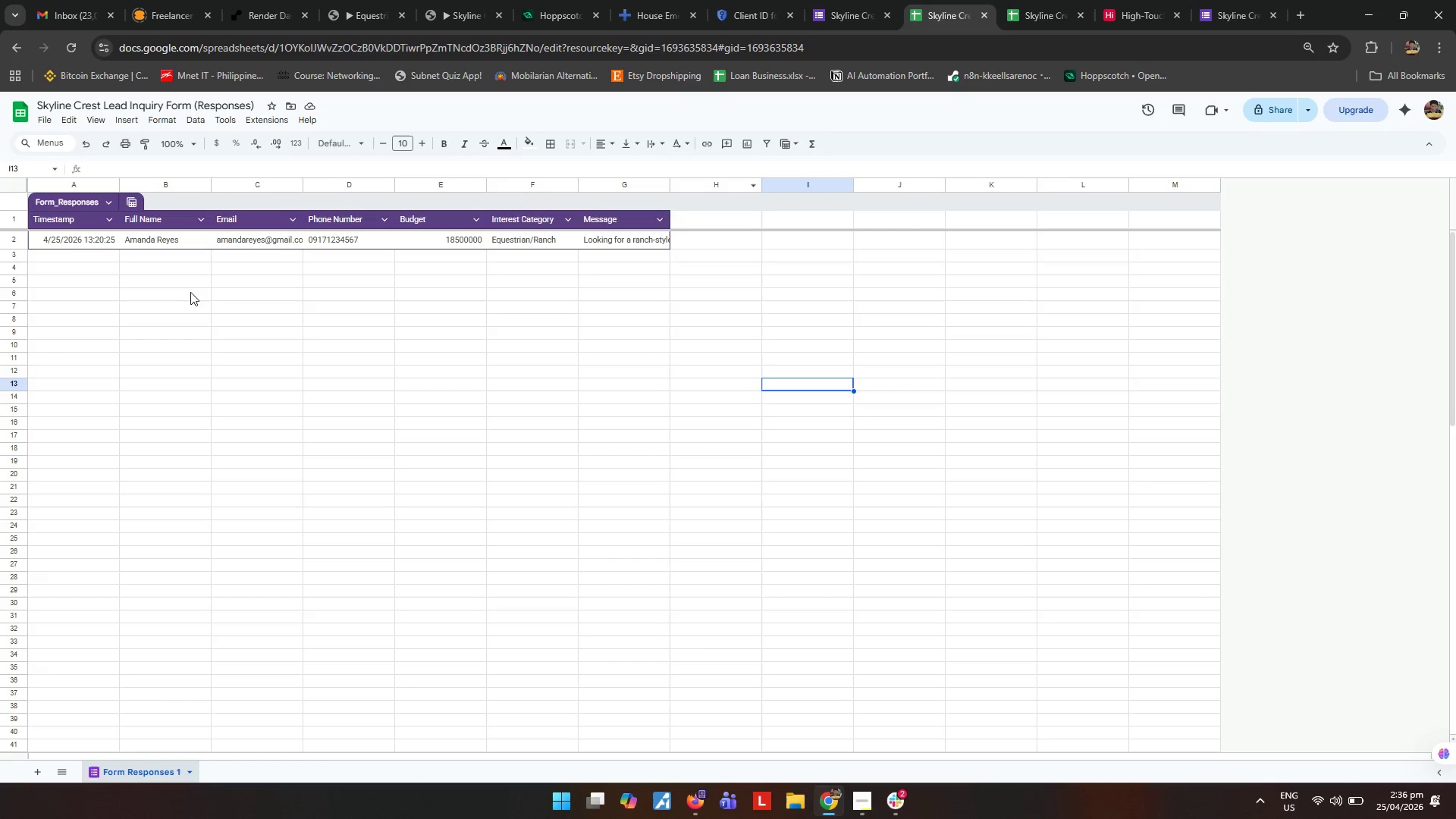 
left_click([177, 244])
 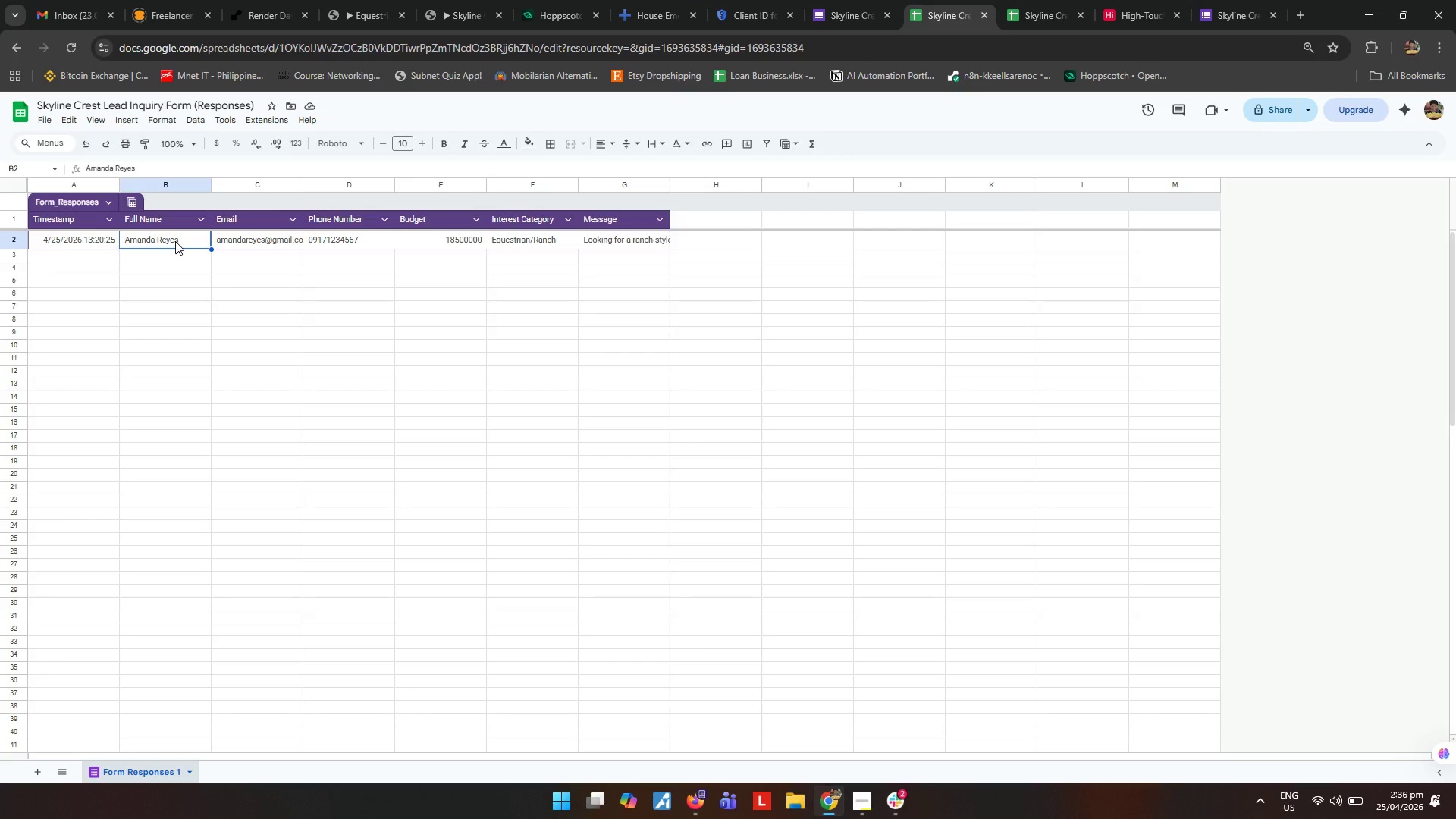 
type(Daniel Padilla)
key(Tab)
type(daniel@gmail.com)
key(Tab)
type(09181234567)
key(Tab)
key(Tab)
type(Residential Only)
 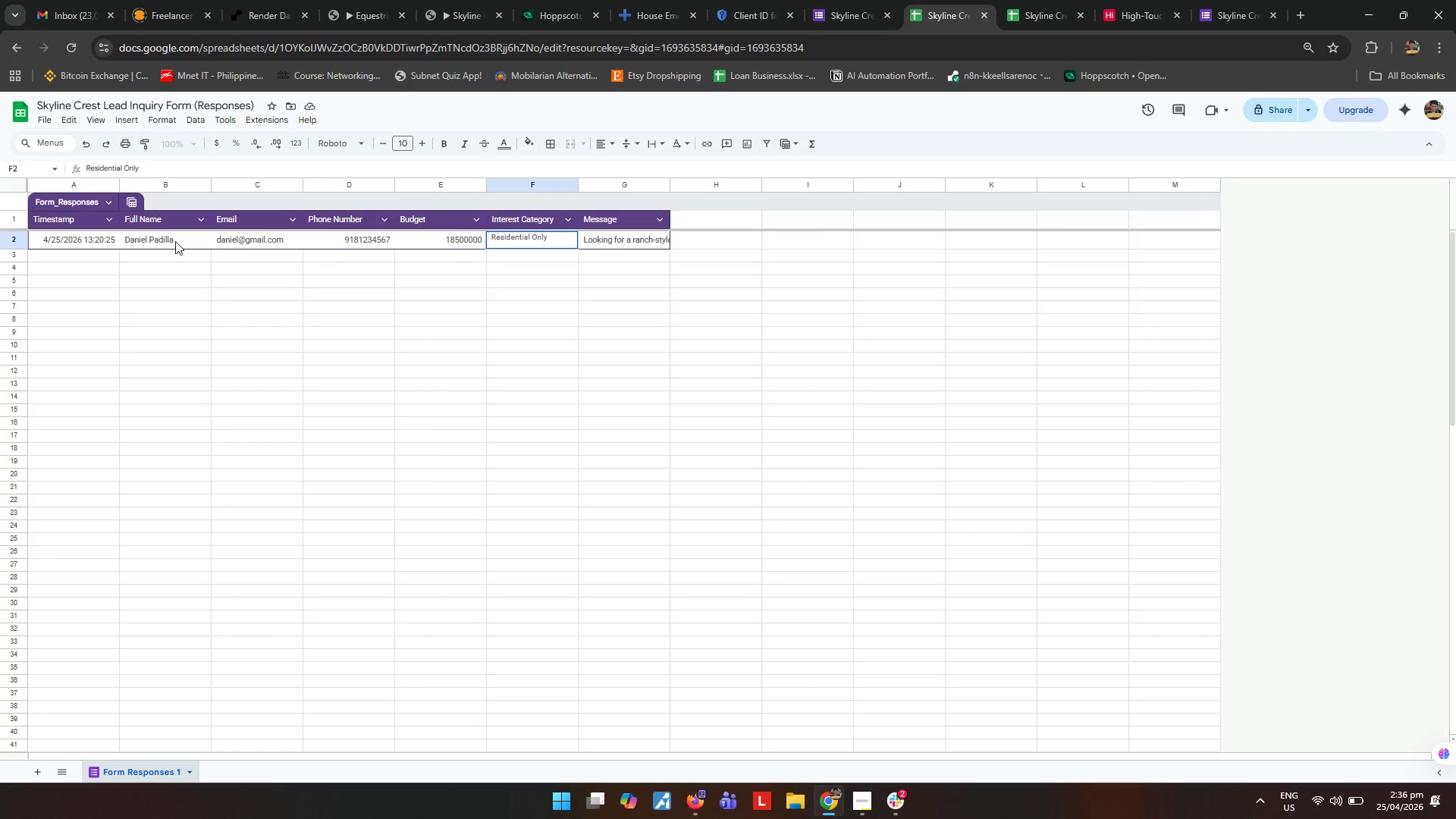 
key(ArrowLeft)
 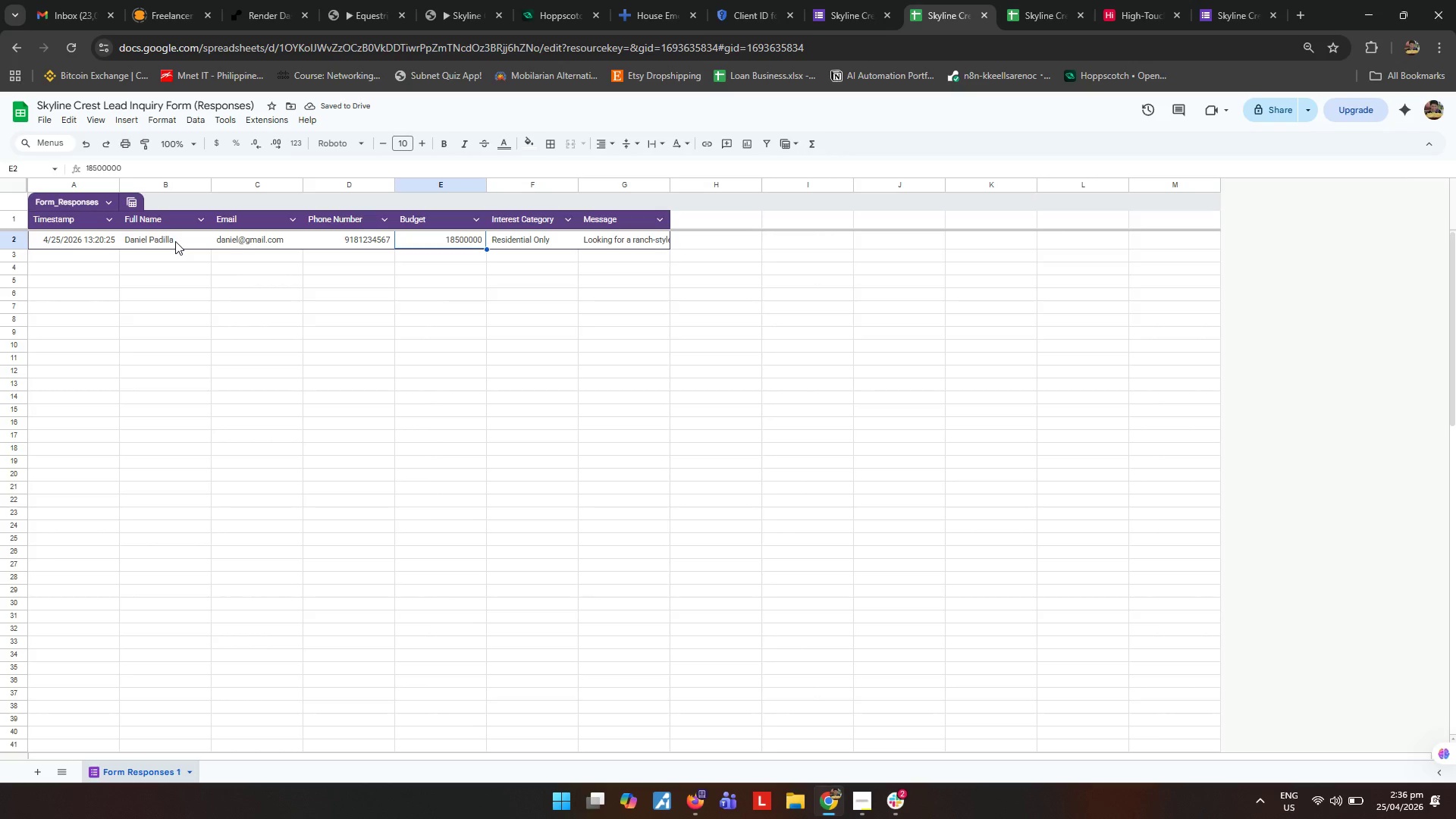 
type(7200000)
key(Tab)
key(Tab)
type(Interested in a family home near schools)
 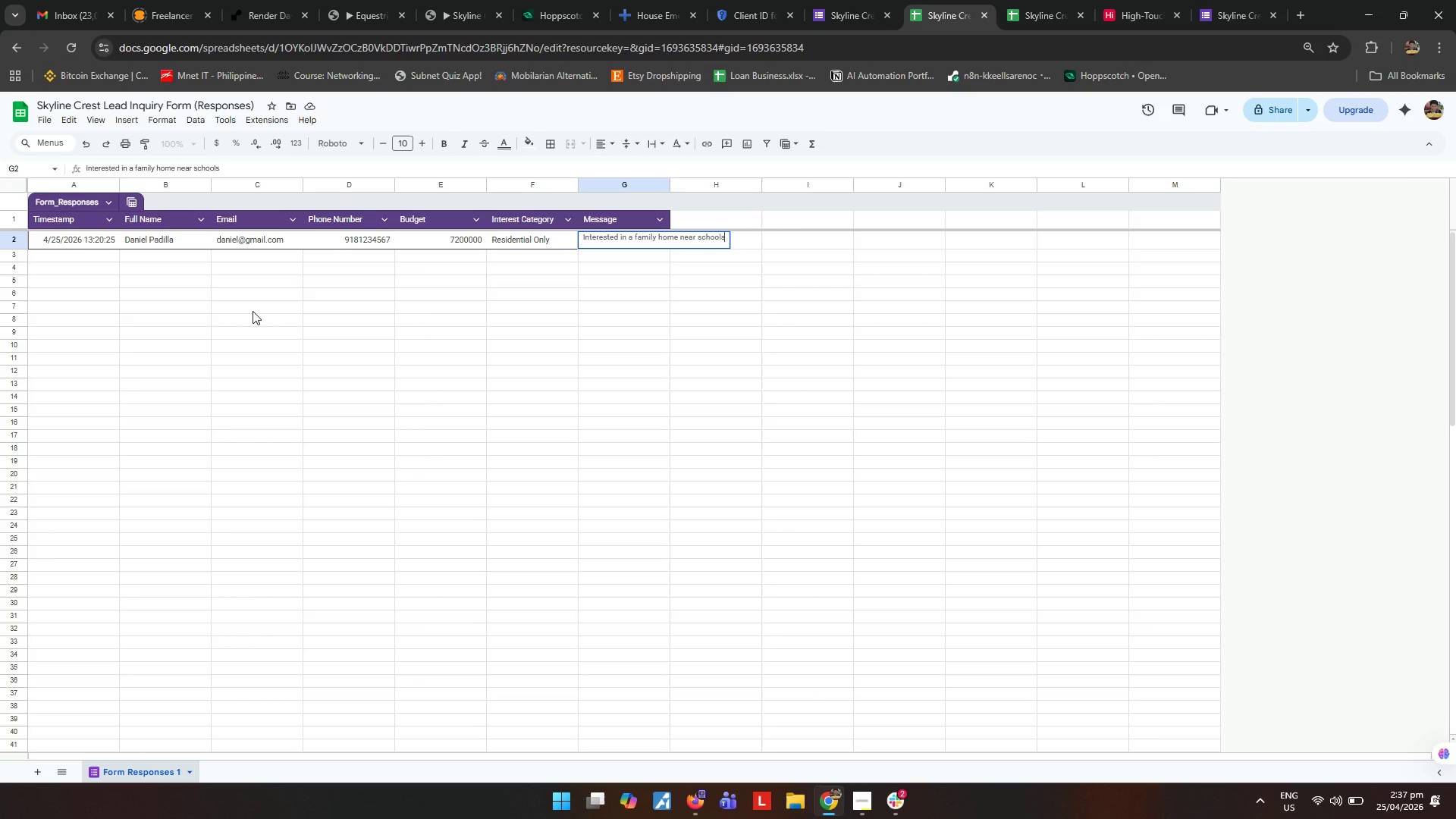 
left_click([603, 330])
 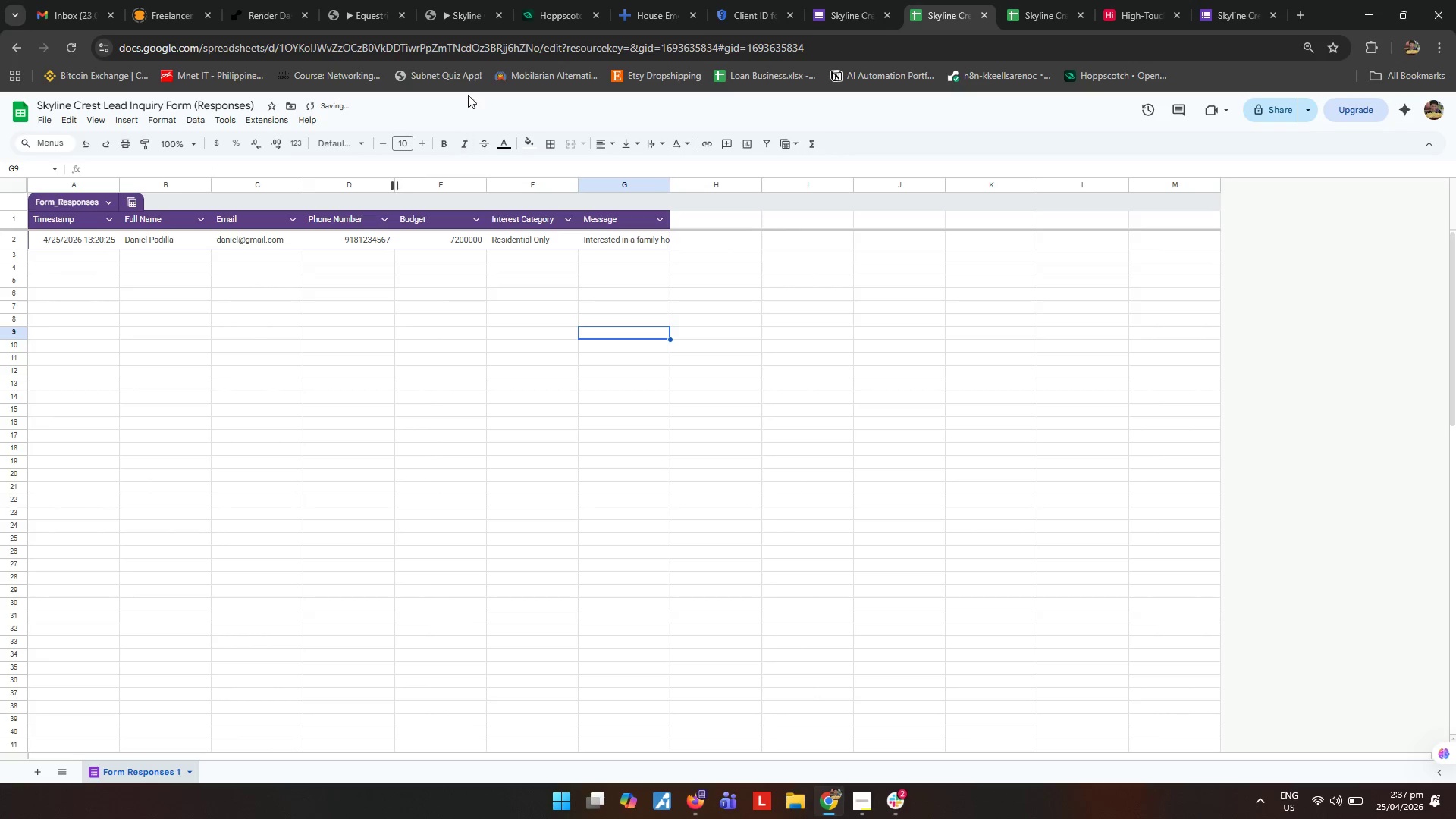 
left_click([362, 12])
 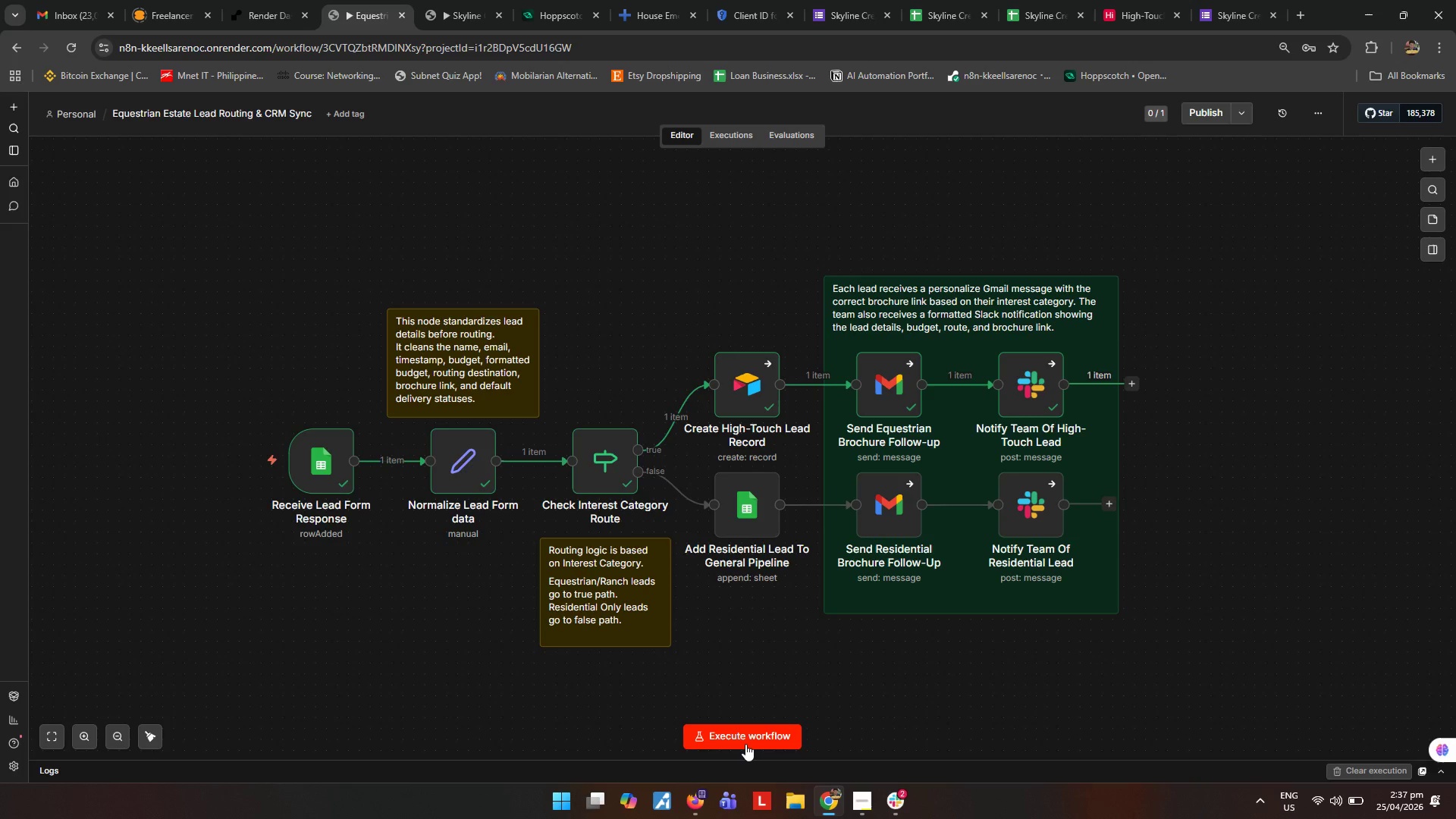 
left_click([745, 744])
 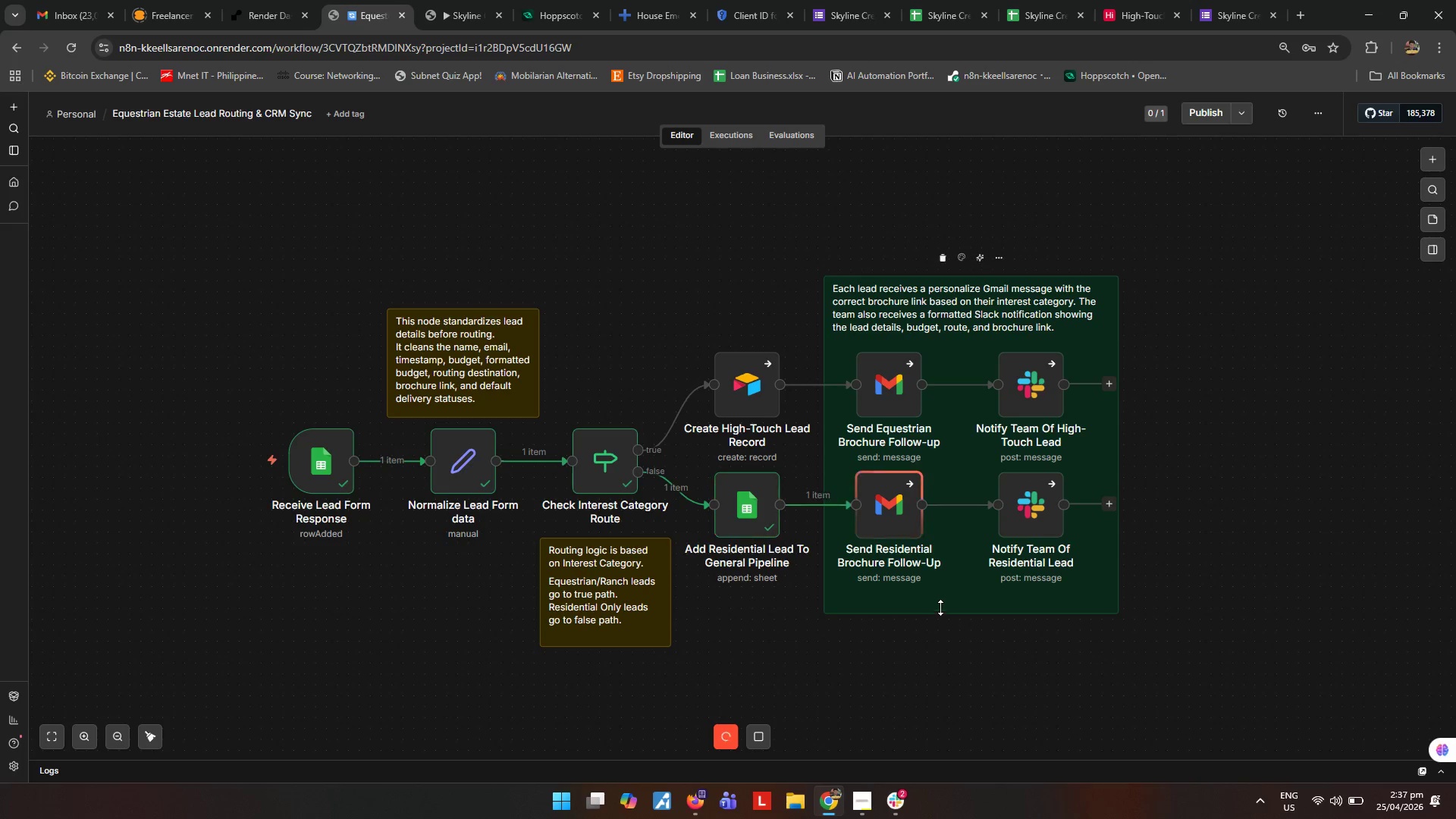 
wait(11.45)
 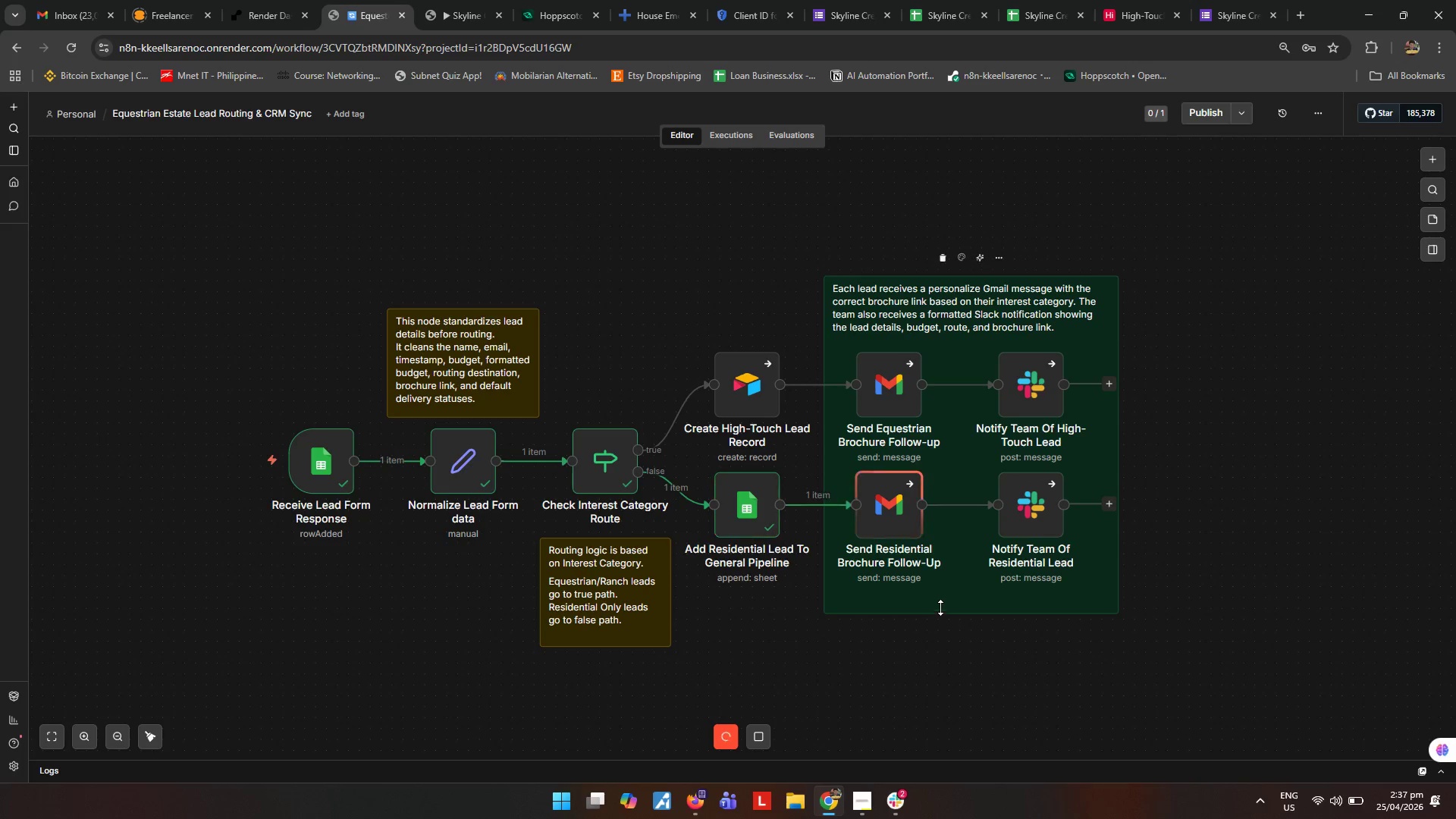 
left_click([1020, 11])
 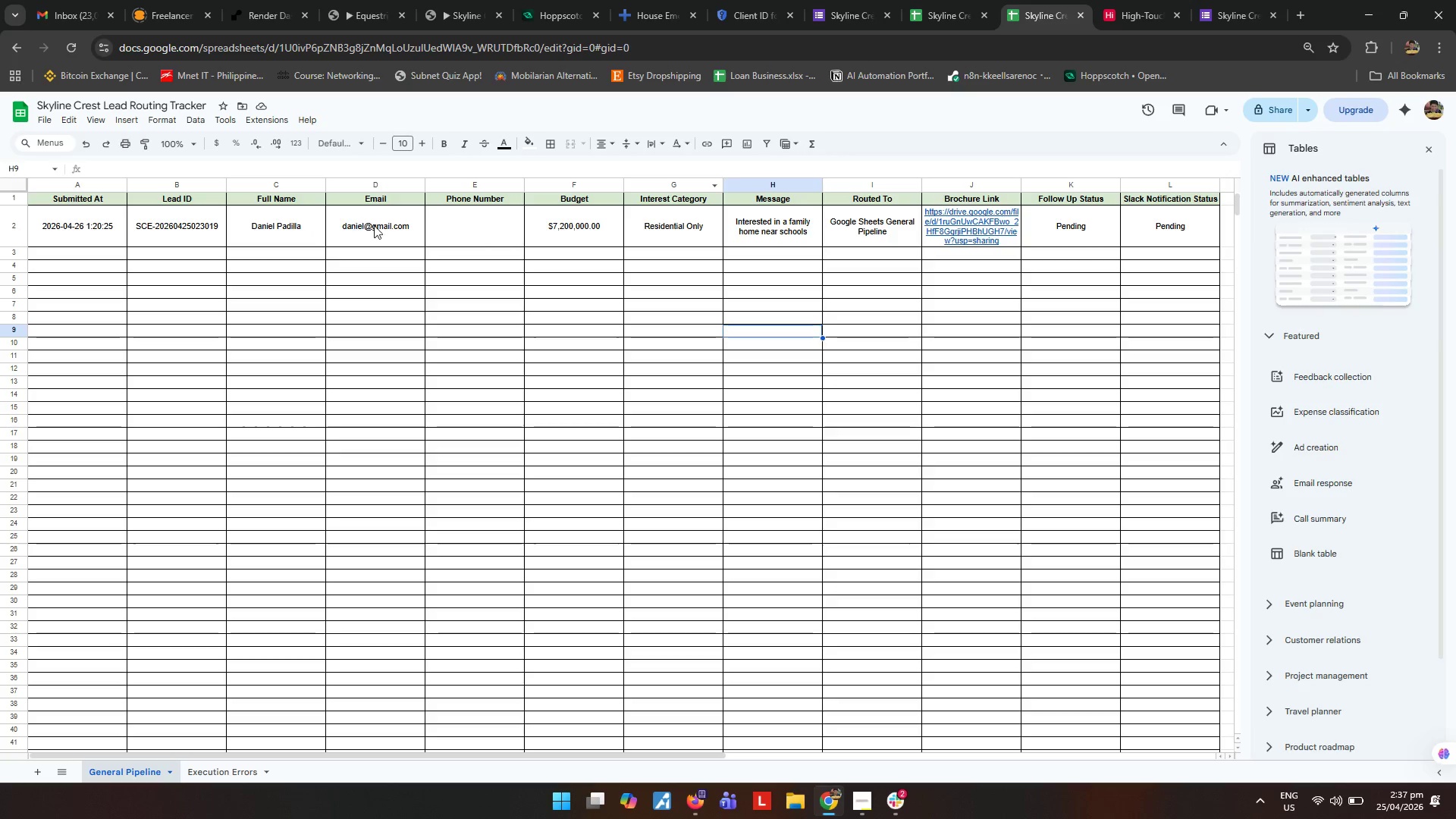 
left_click([485, 233])
 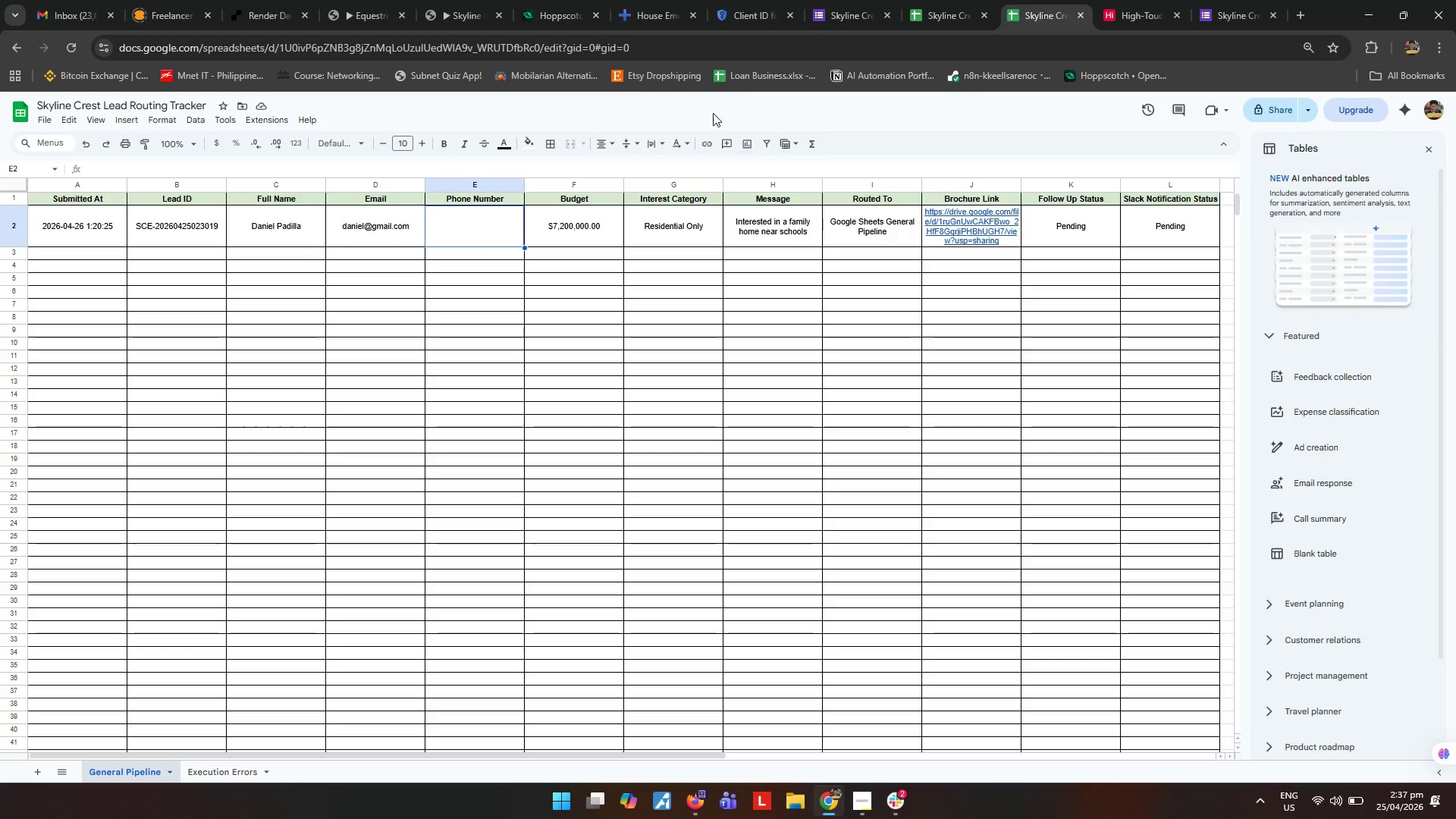 
mouse_move([356, 23])
 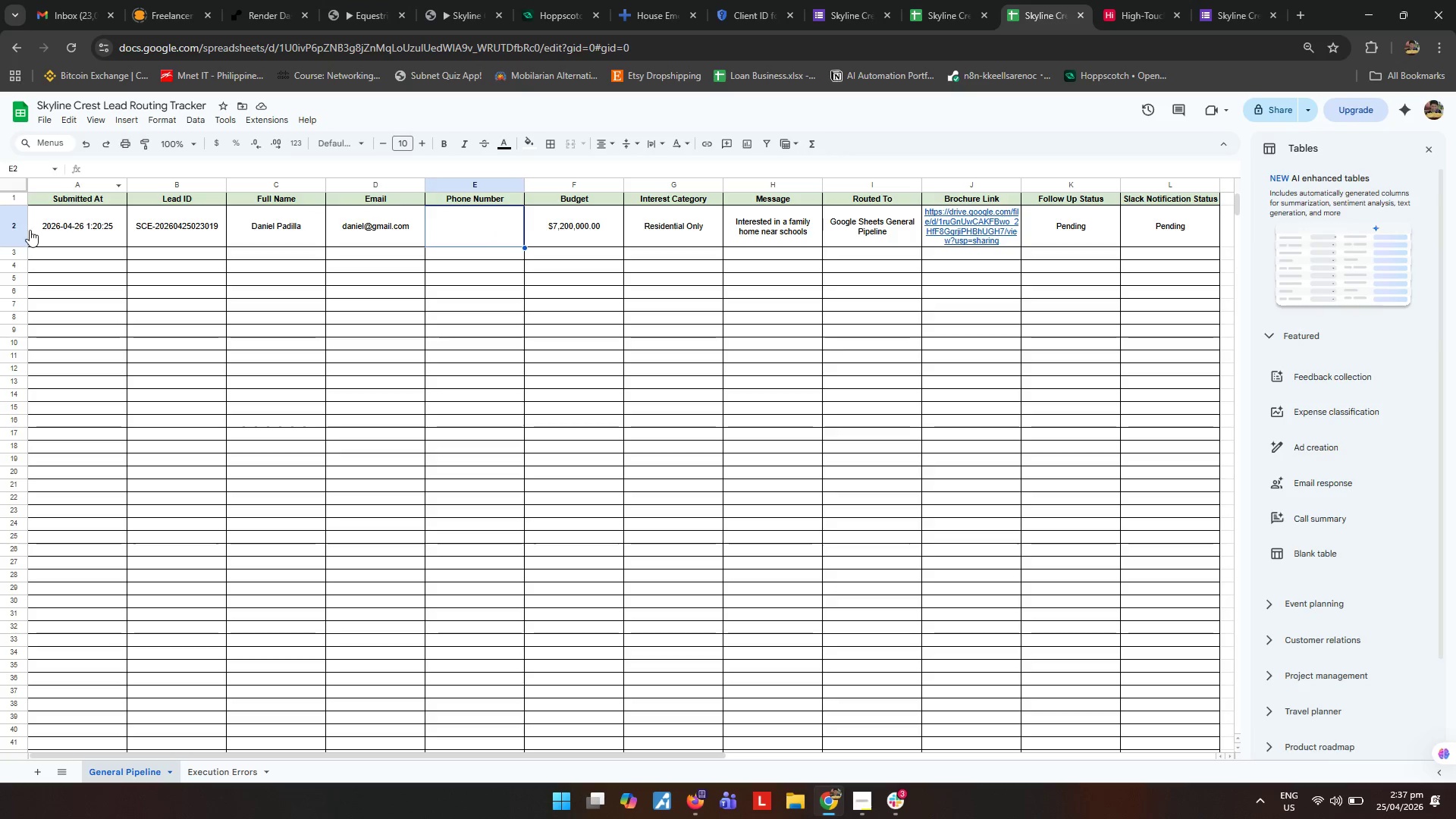 
left_click([30, 231])
 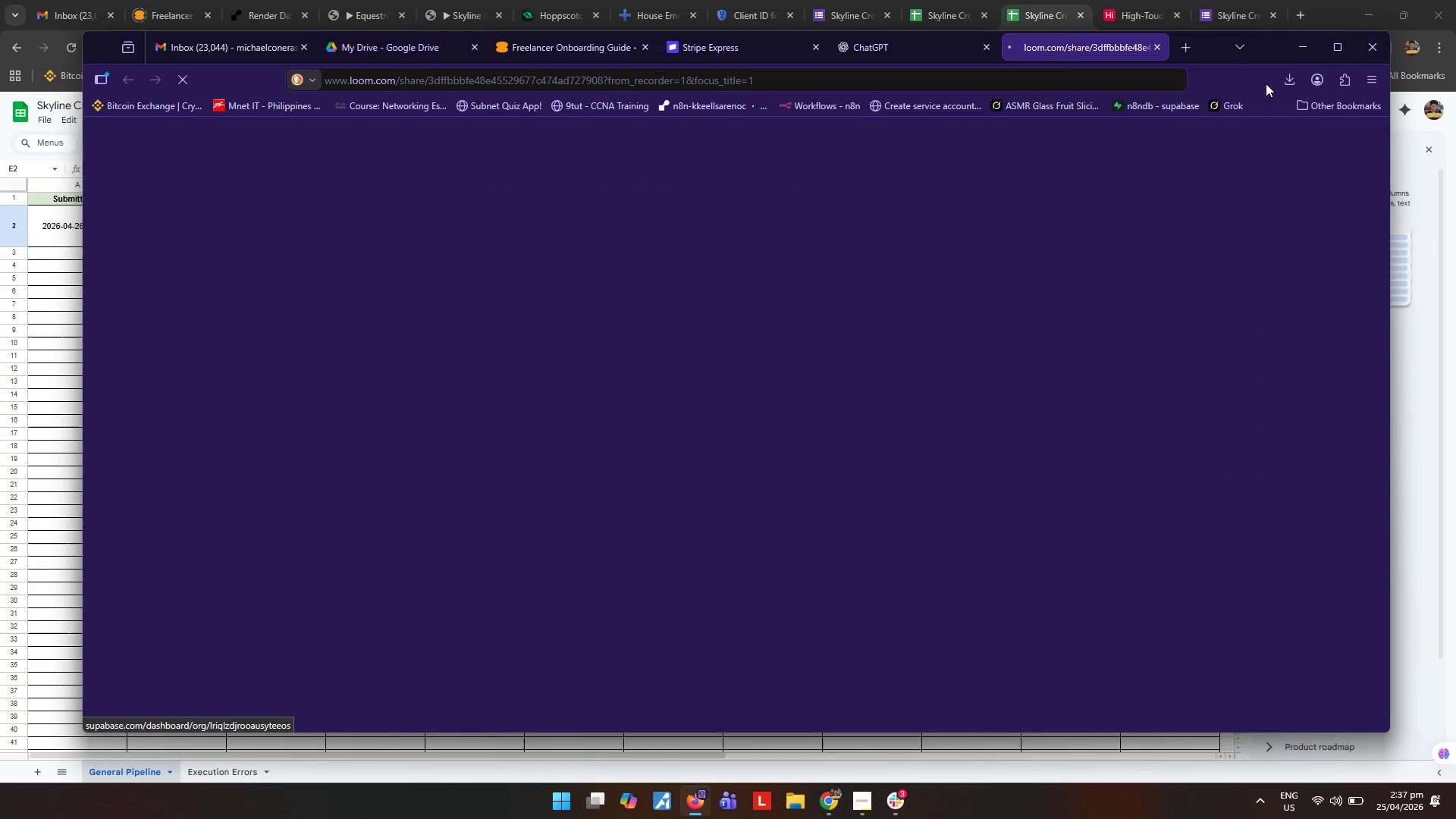 
left_click([1311, 52])
 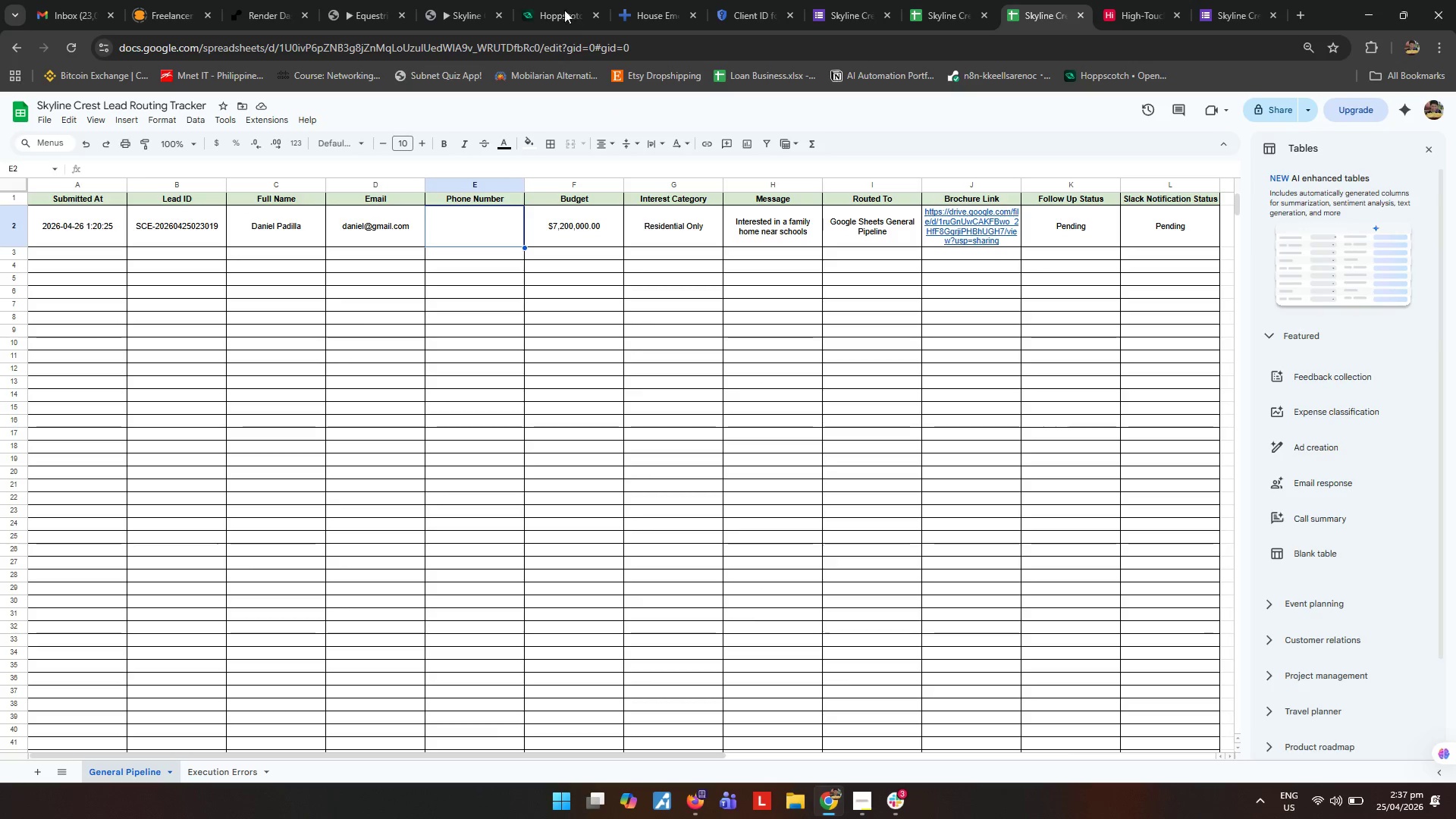 
left_click([561, 5])
 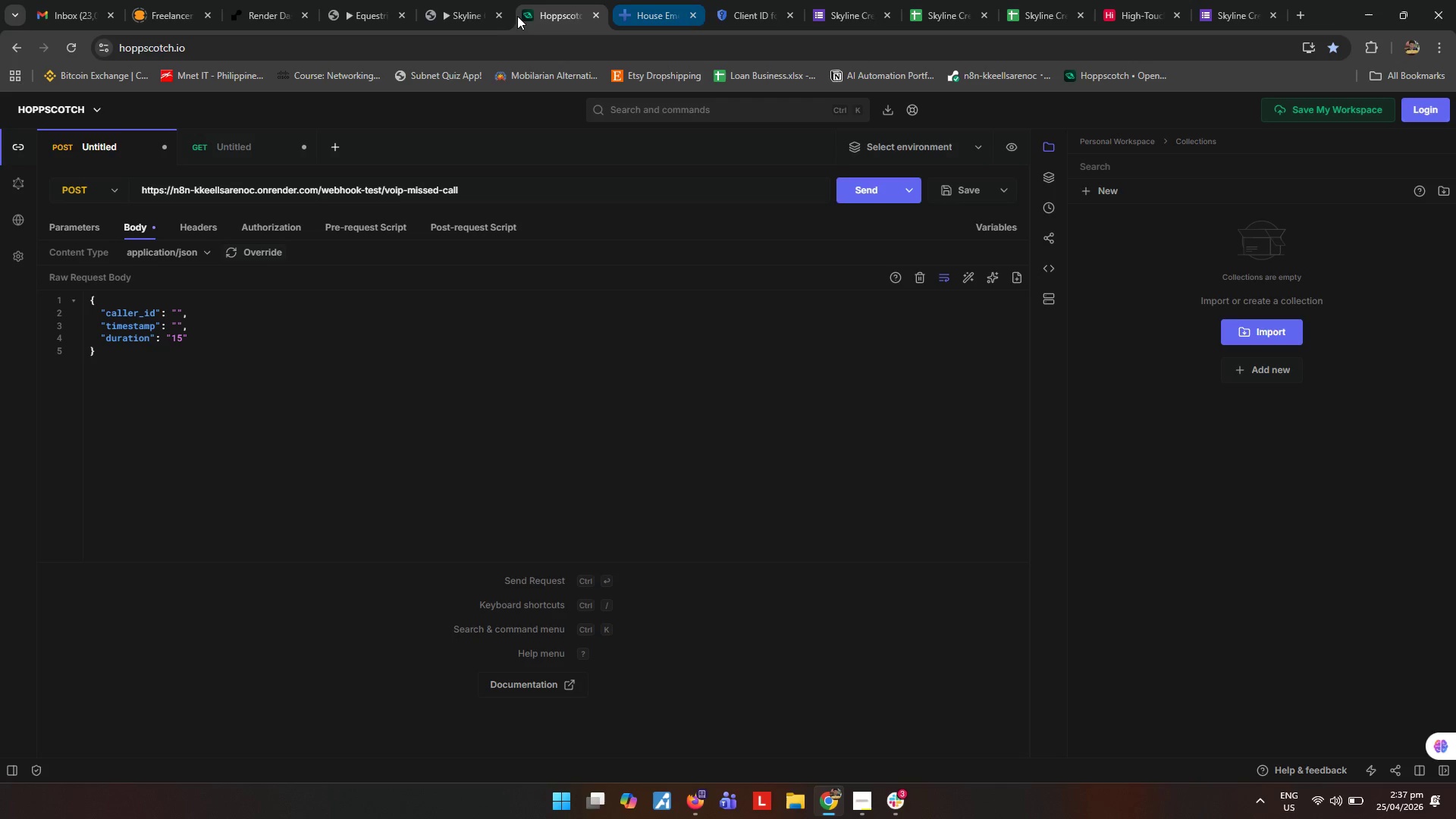 
left_click([447, 11])
 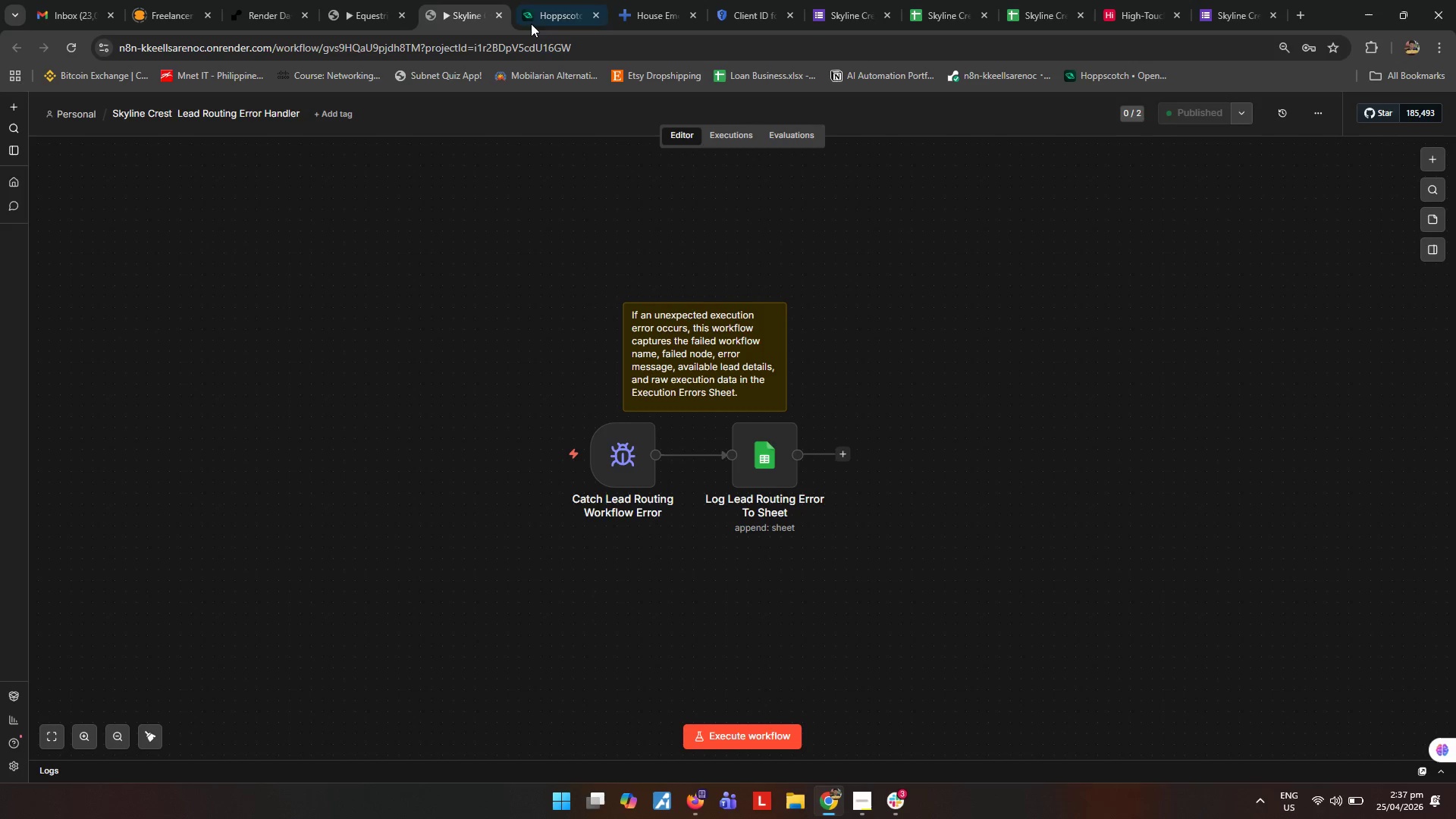 
left_click([566, 16])
 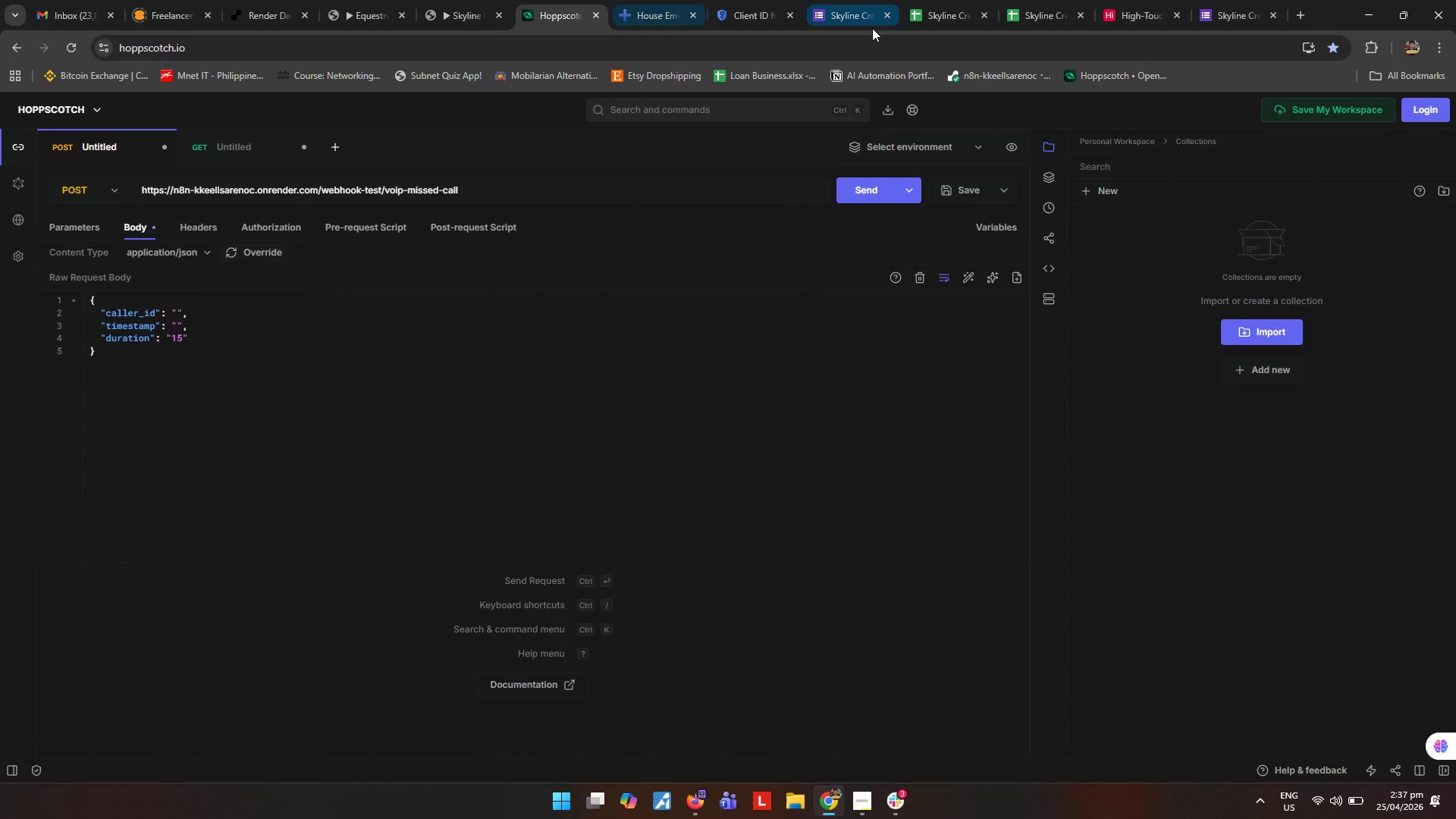 
left_click([955, 11])
 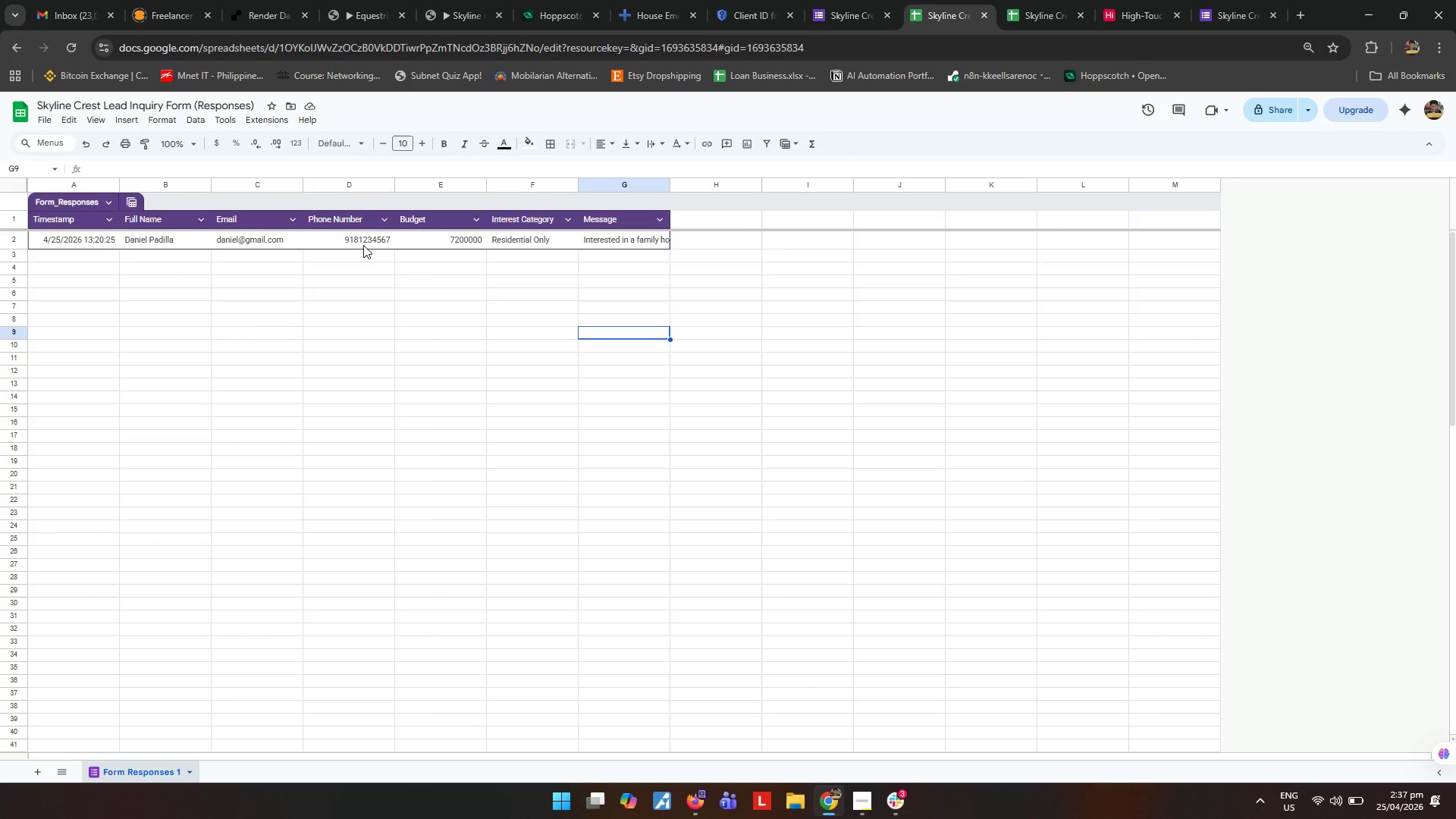 
left_click([360, 240])
 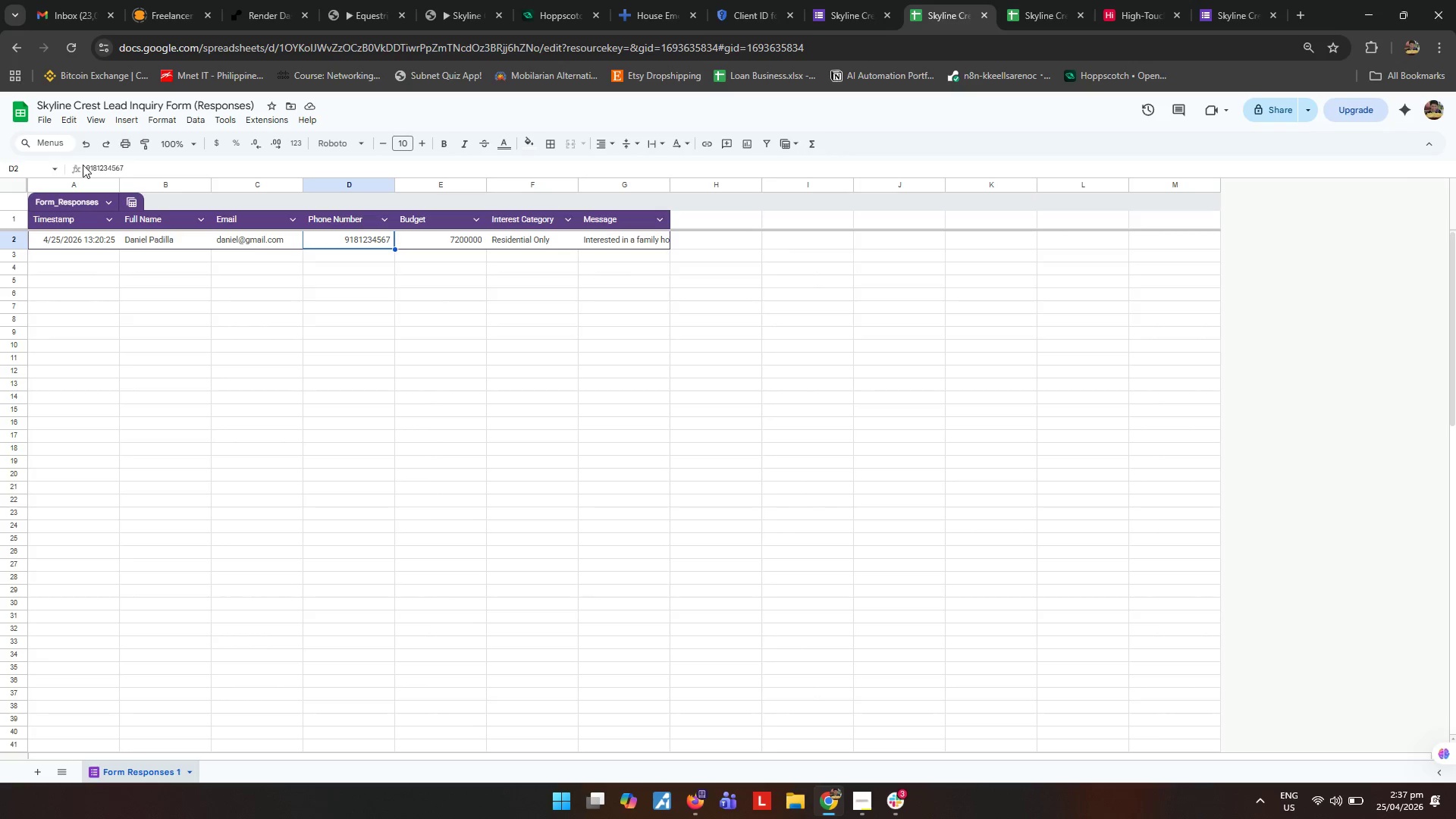 
left_click([86, 165])
 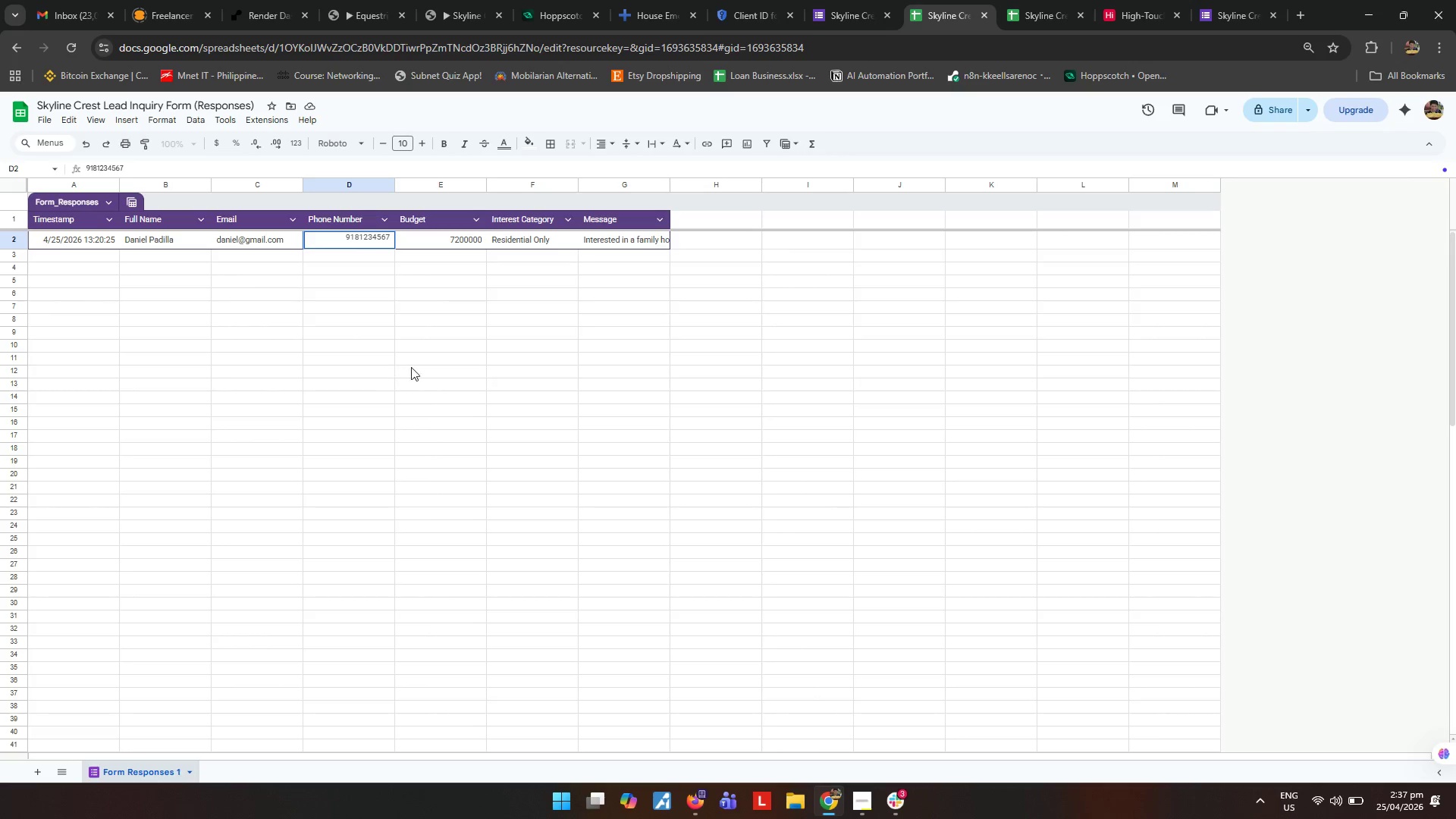 
key(0)
 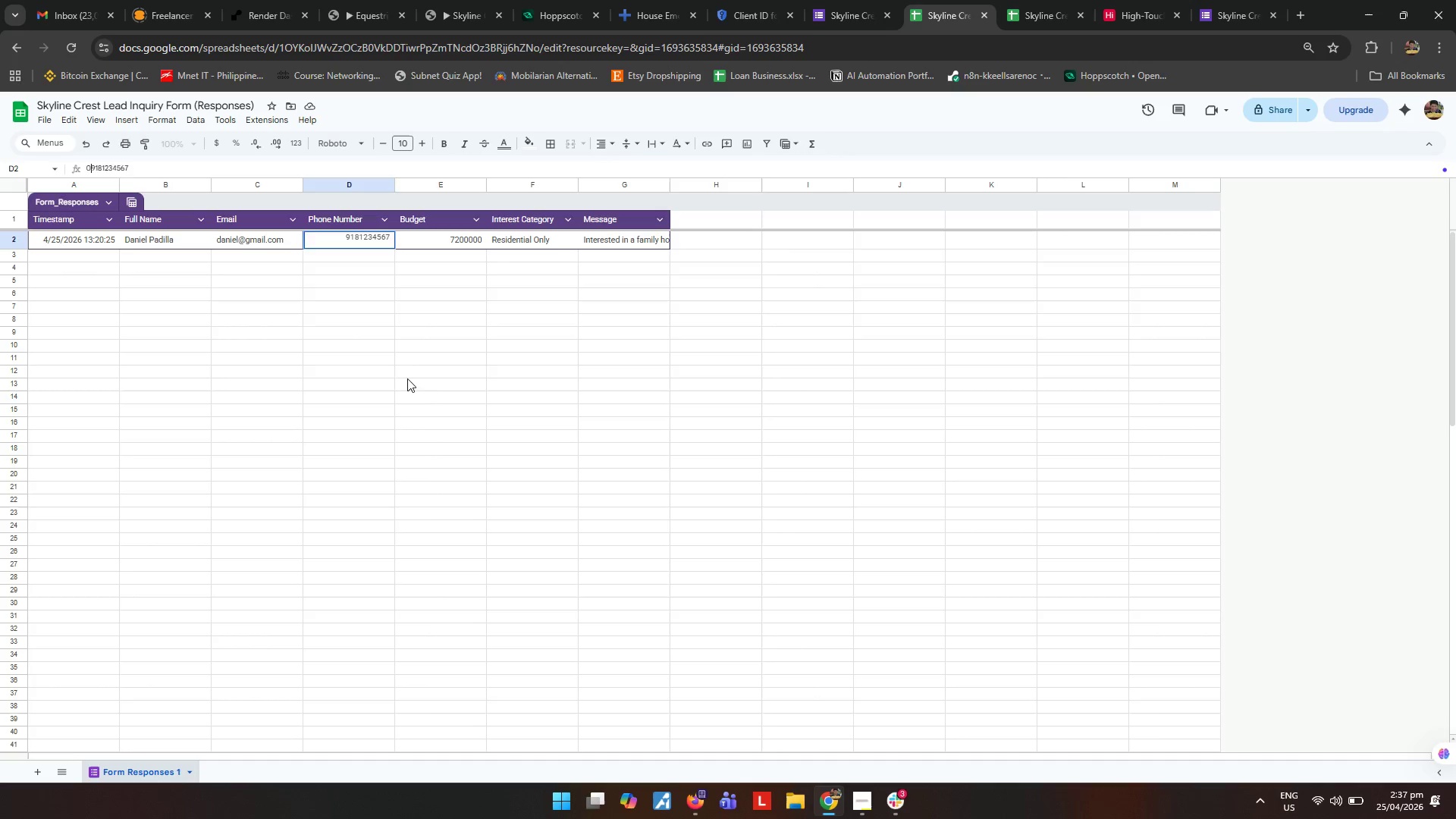 
left_click([407, 378])
 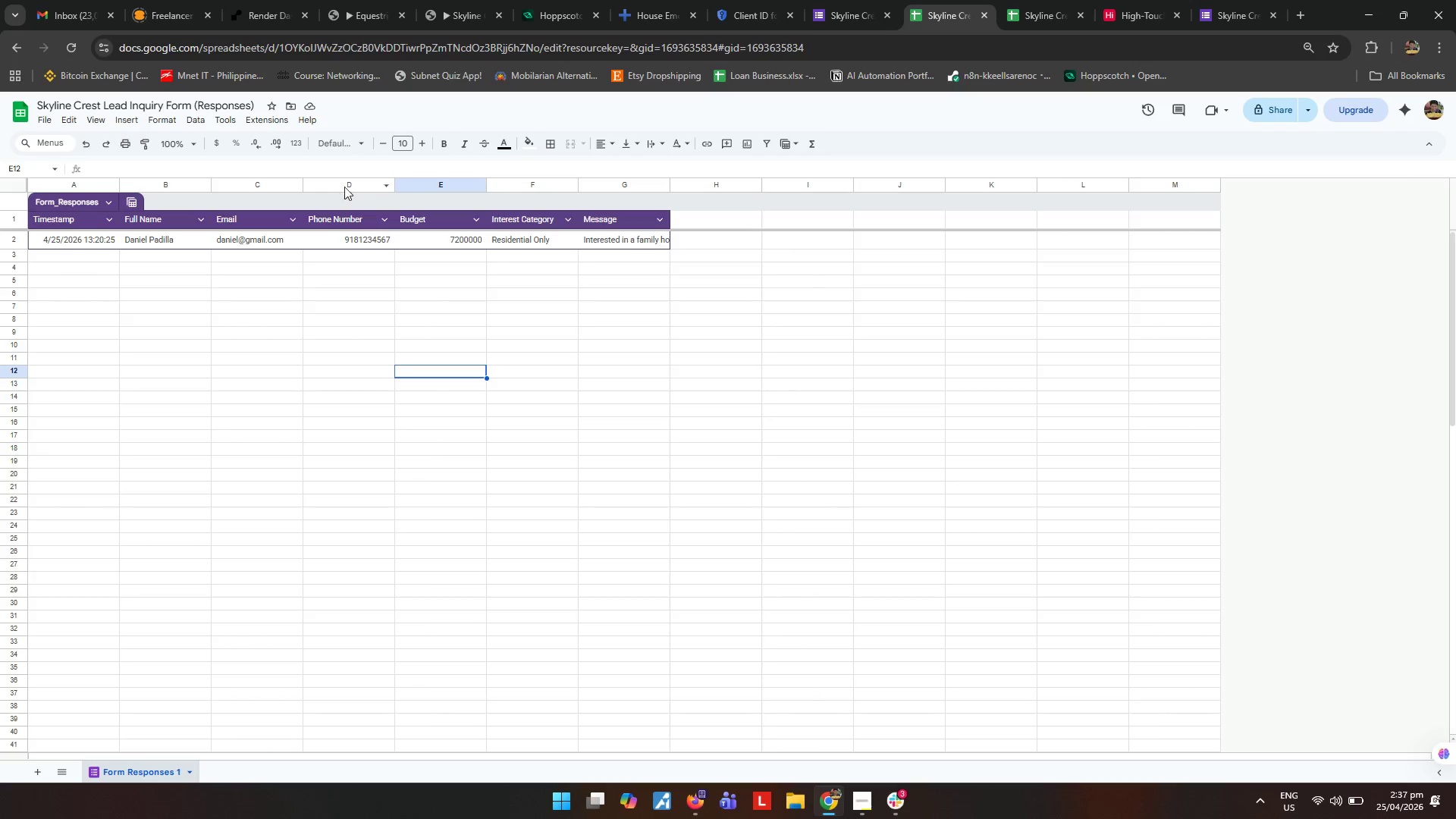 
left_click([350, 184])
 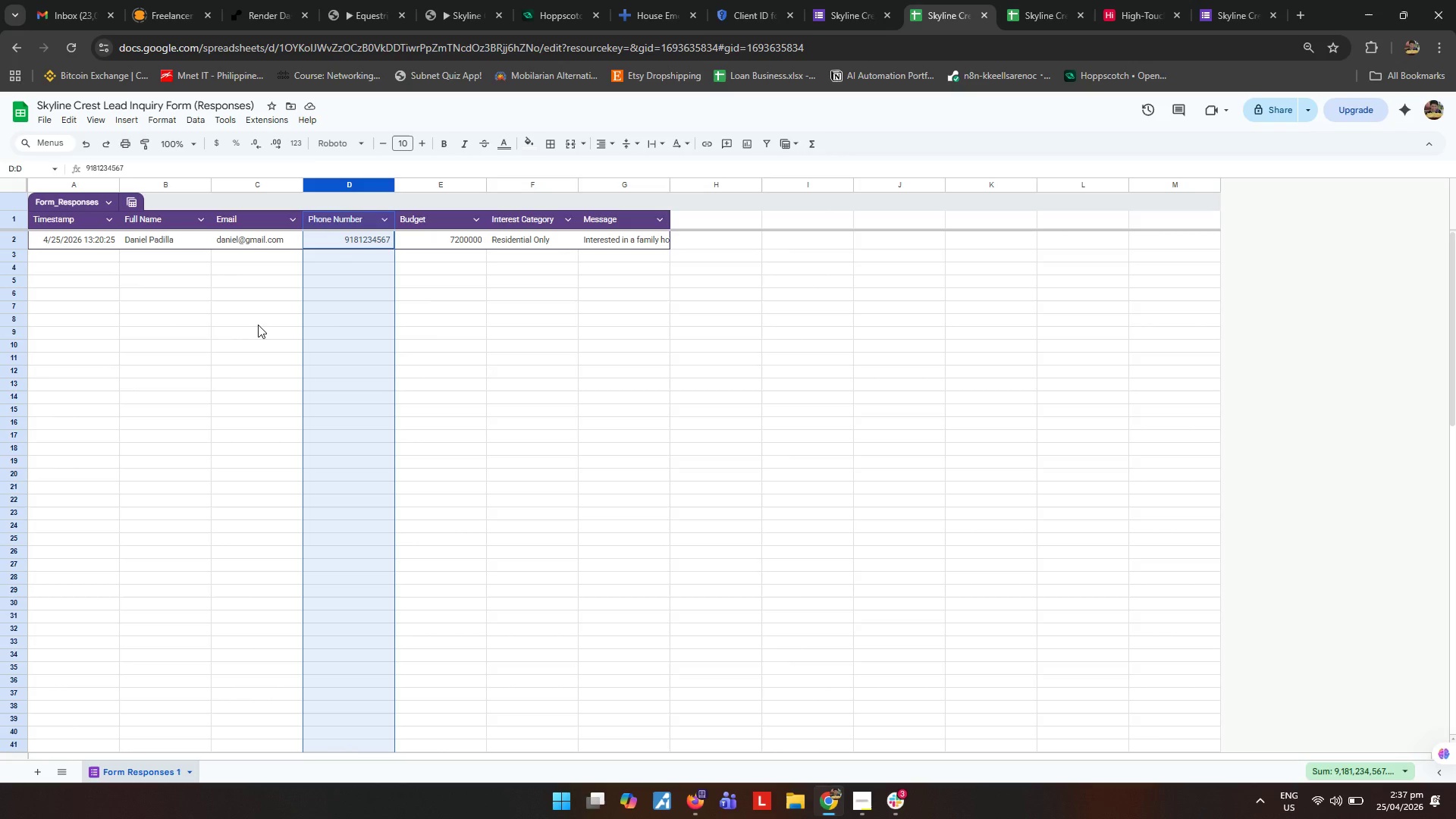 
wait(6.14)
 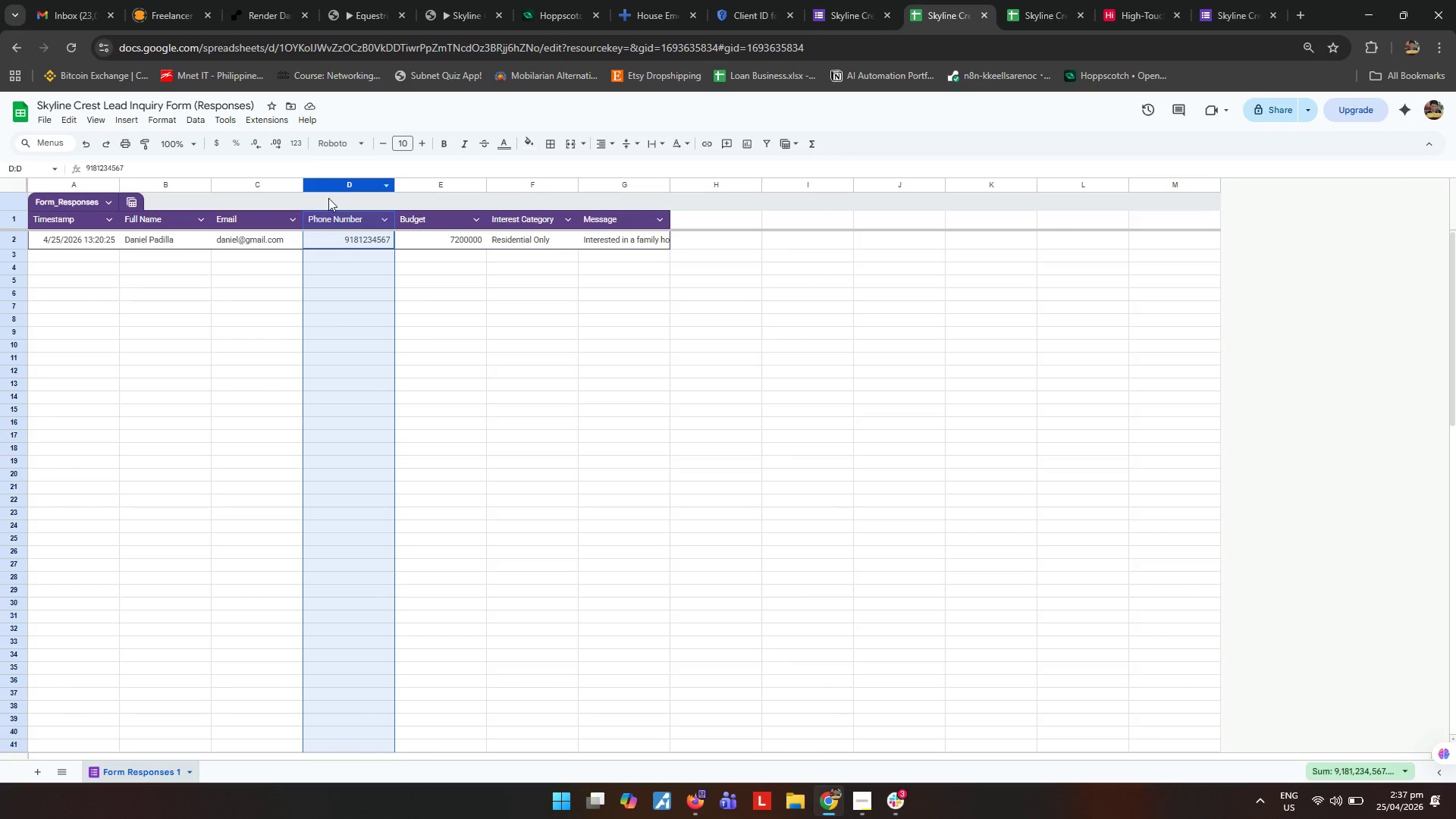 
left_click([173, 121])
 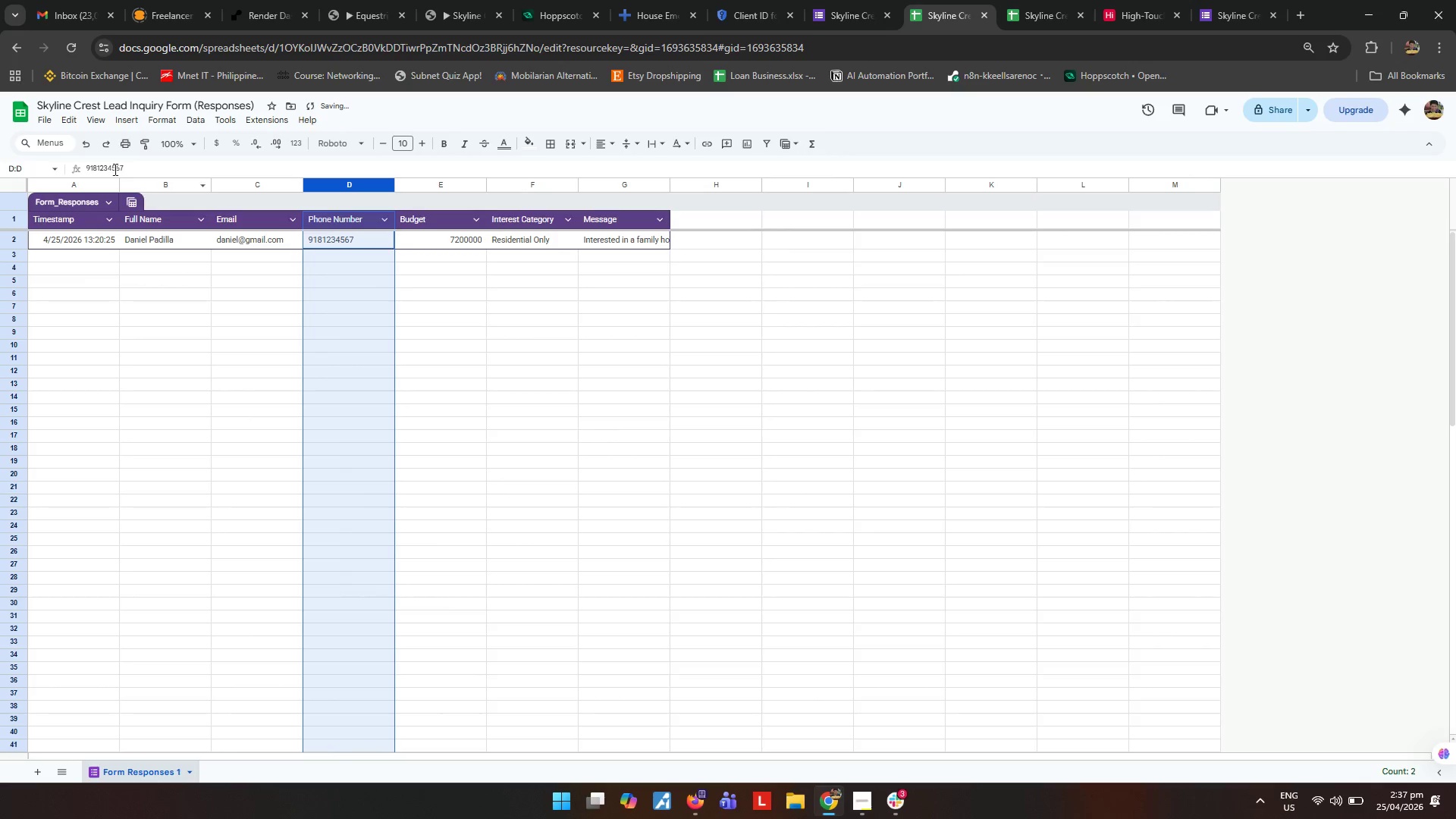 
left_click([86, 165])
 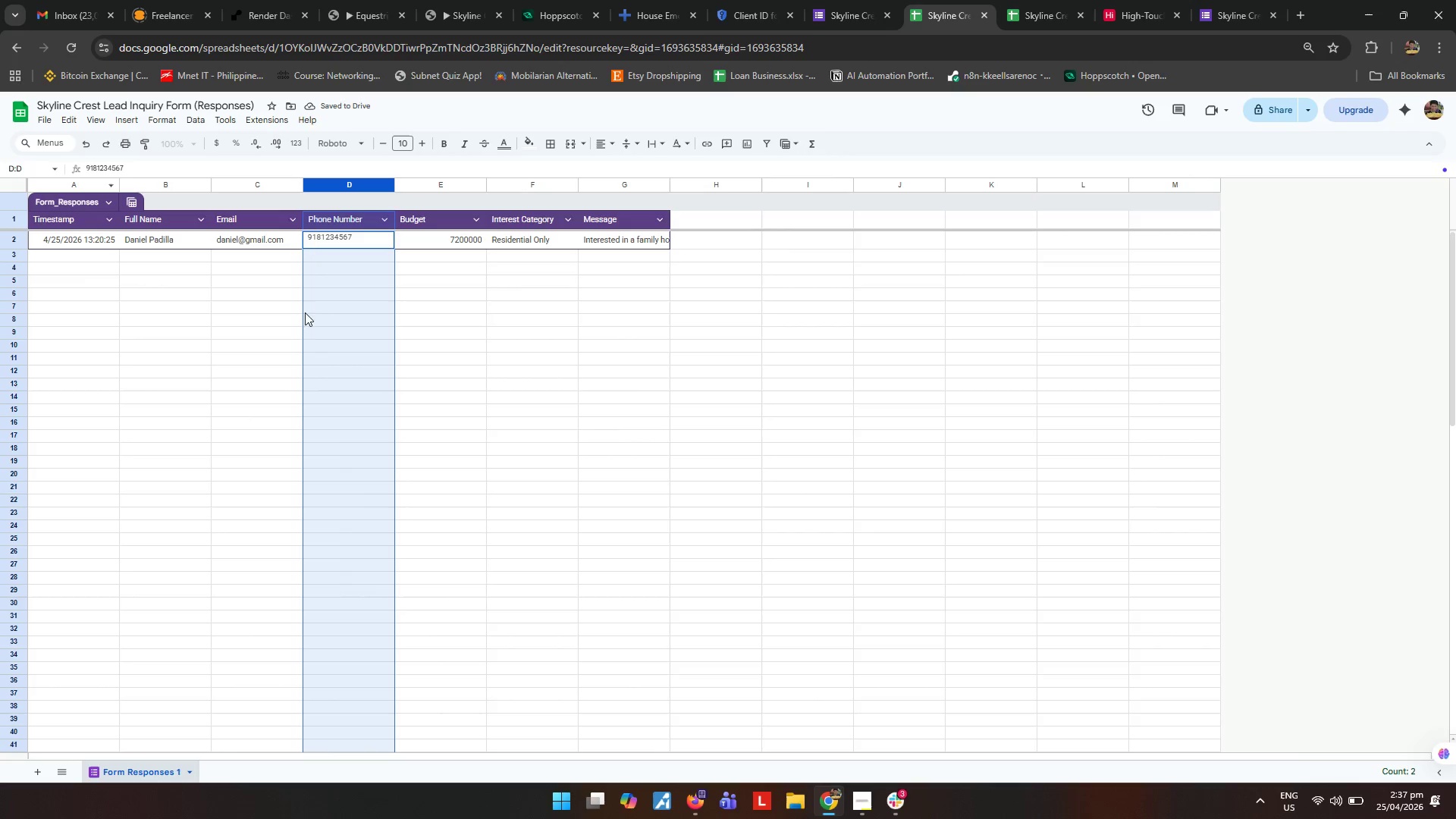 
key(0)
 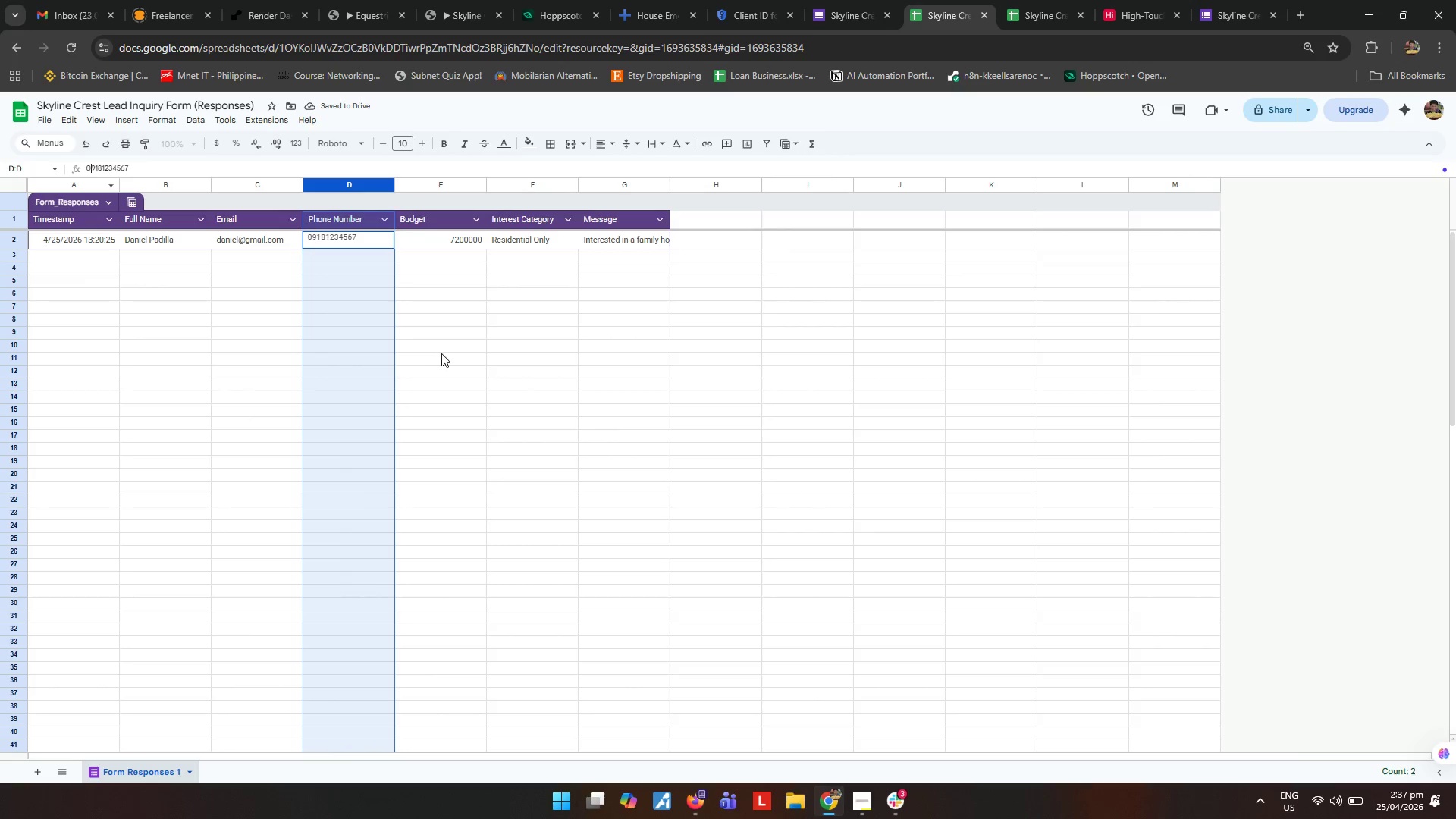 
left_click([441, 353])
 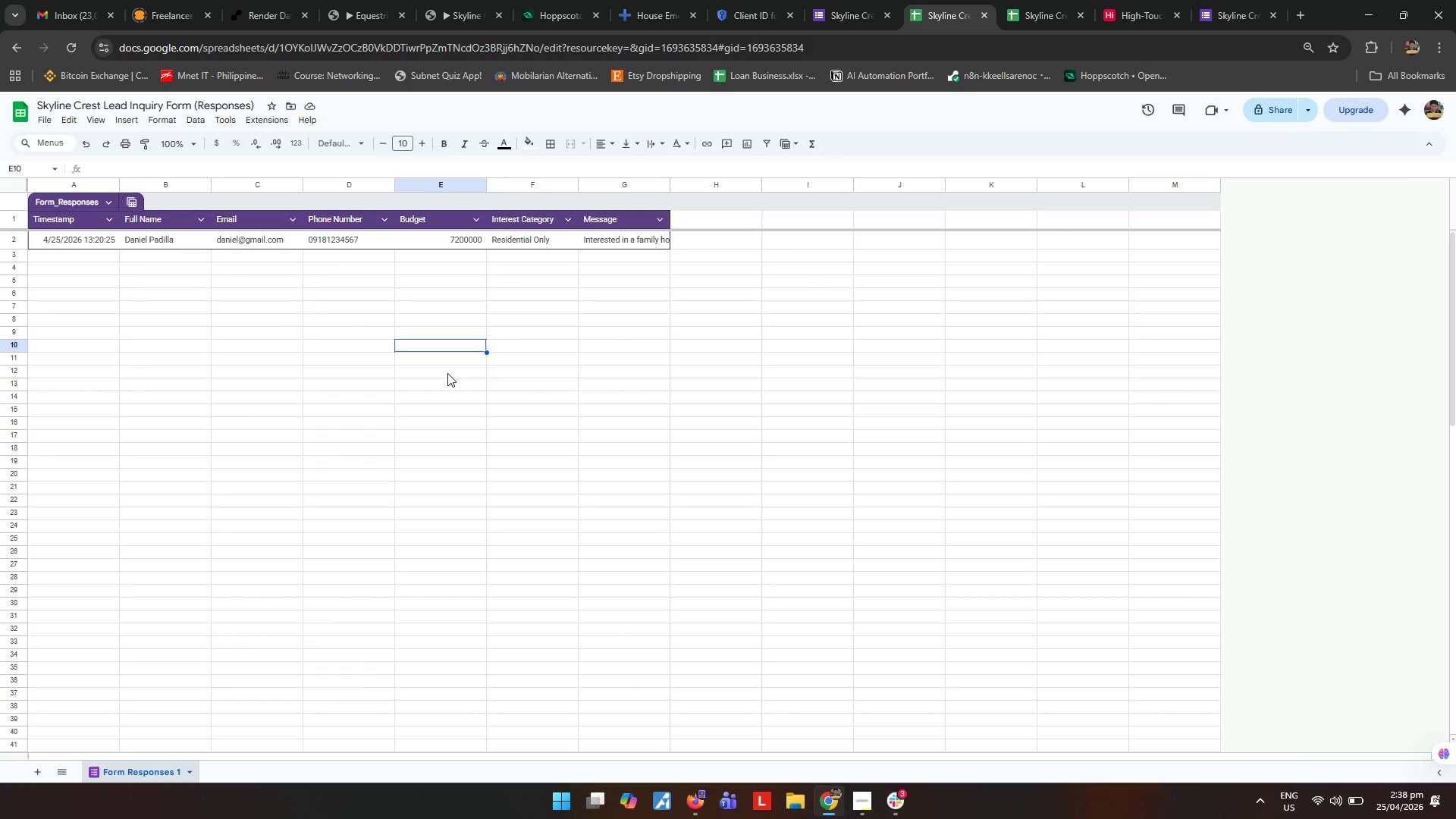 
wait(12.44)
 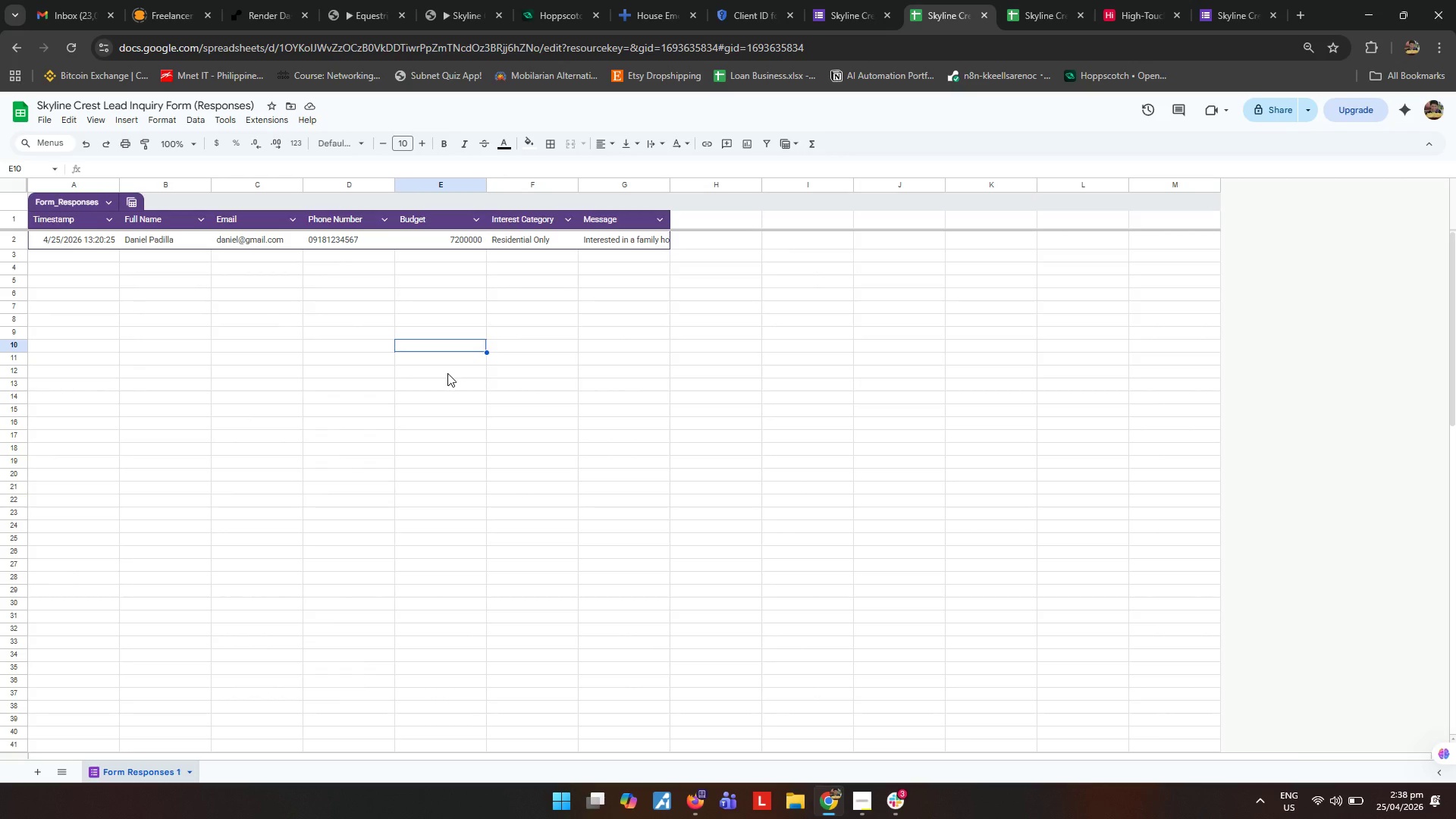 
left_click([852, 9])
 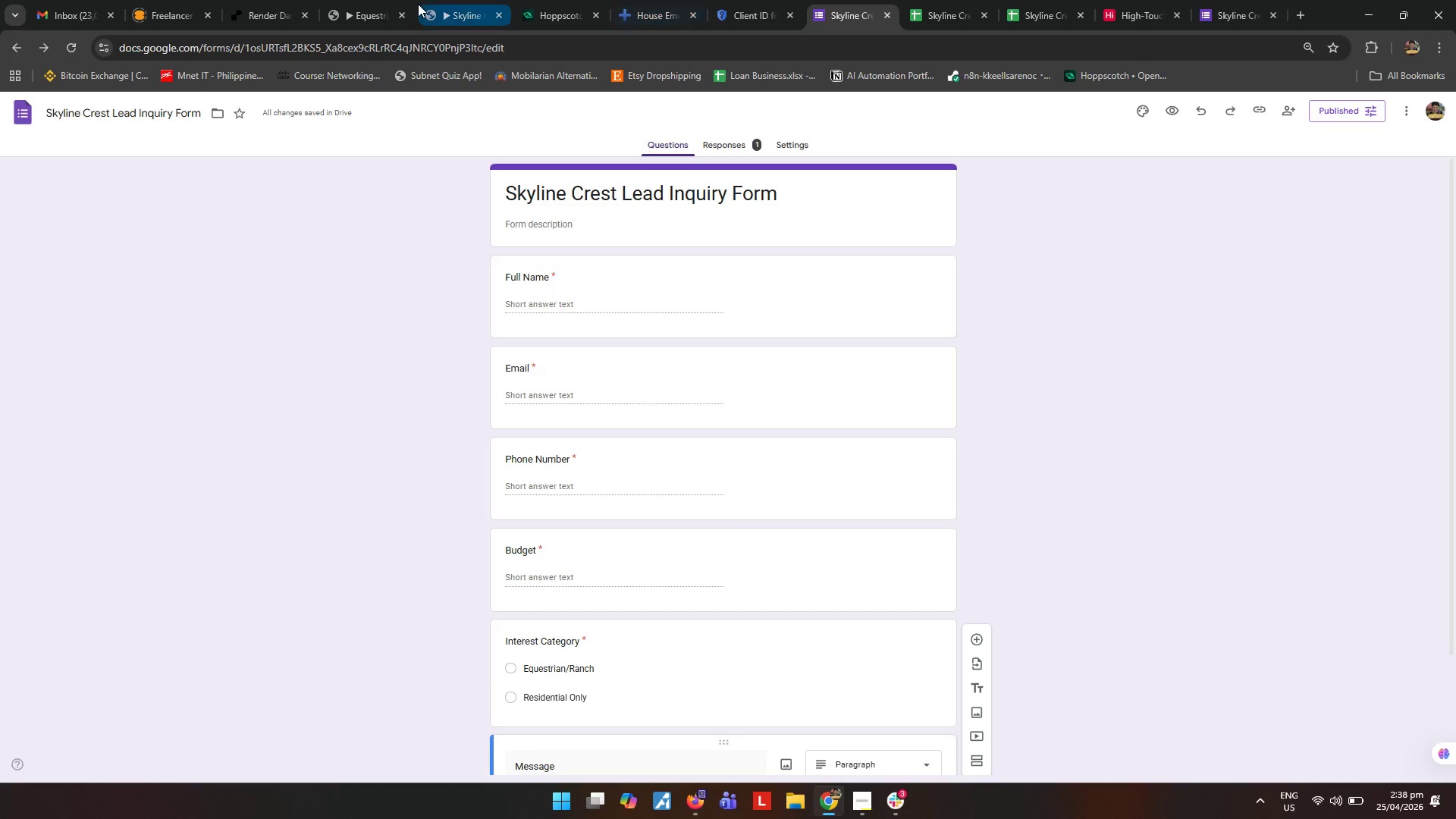 
left_click([366, 5])
 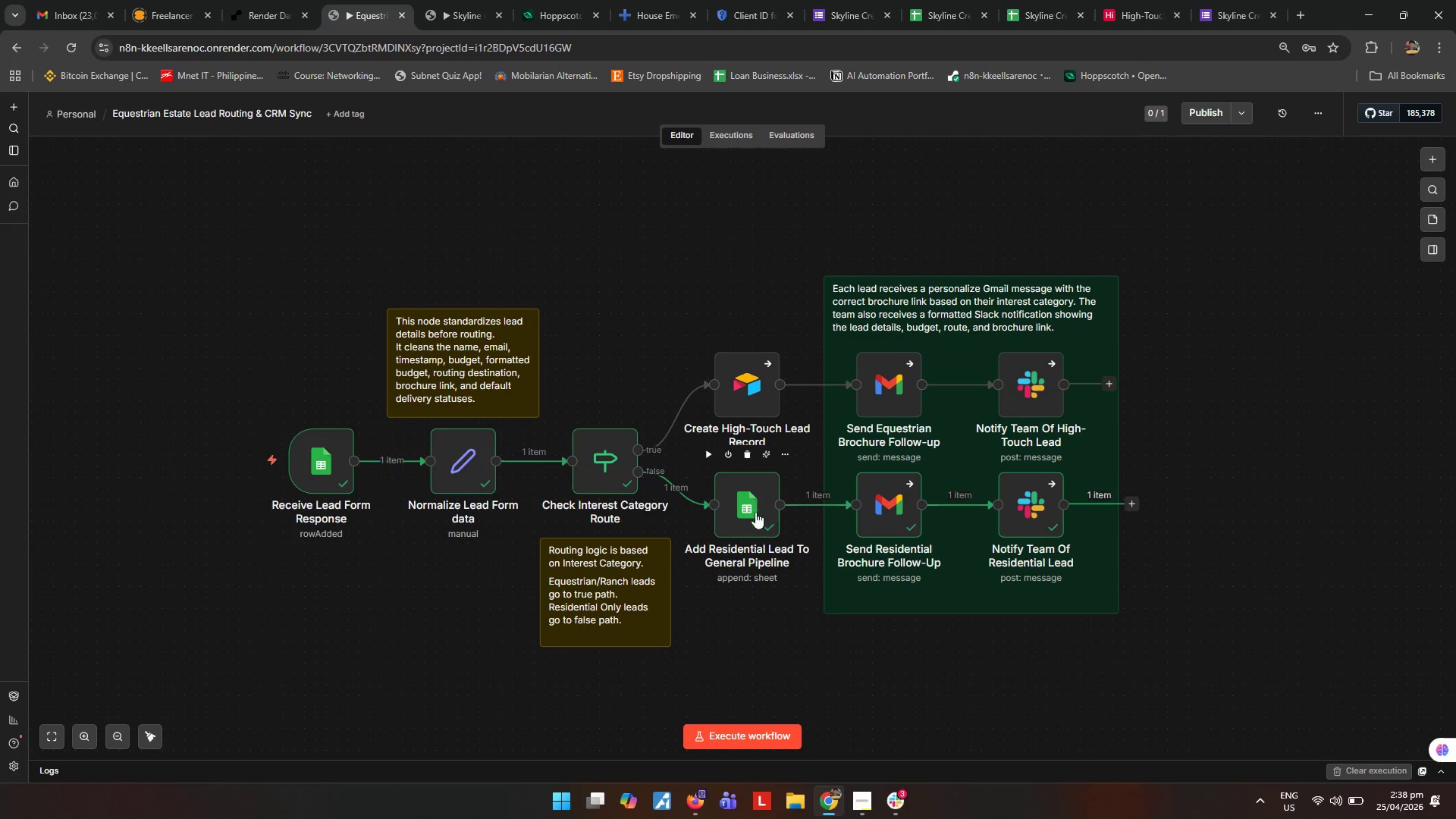 
double_click([755, 509])
 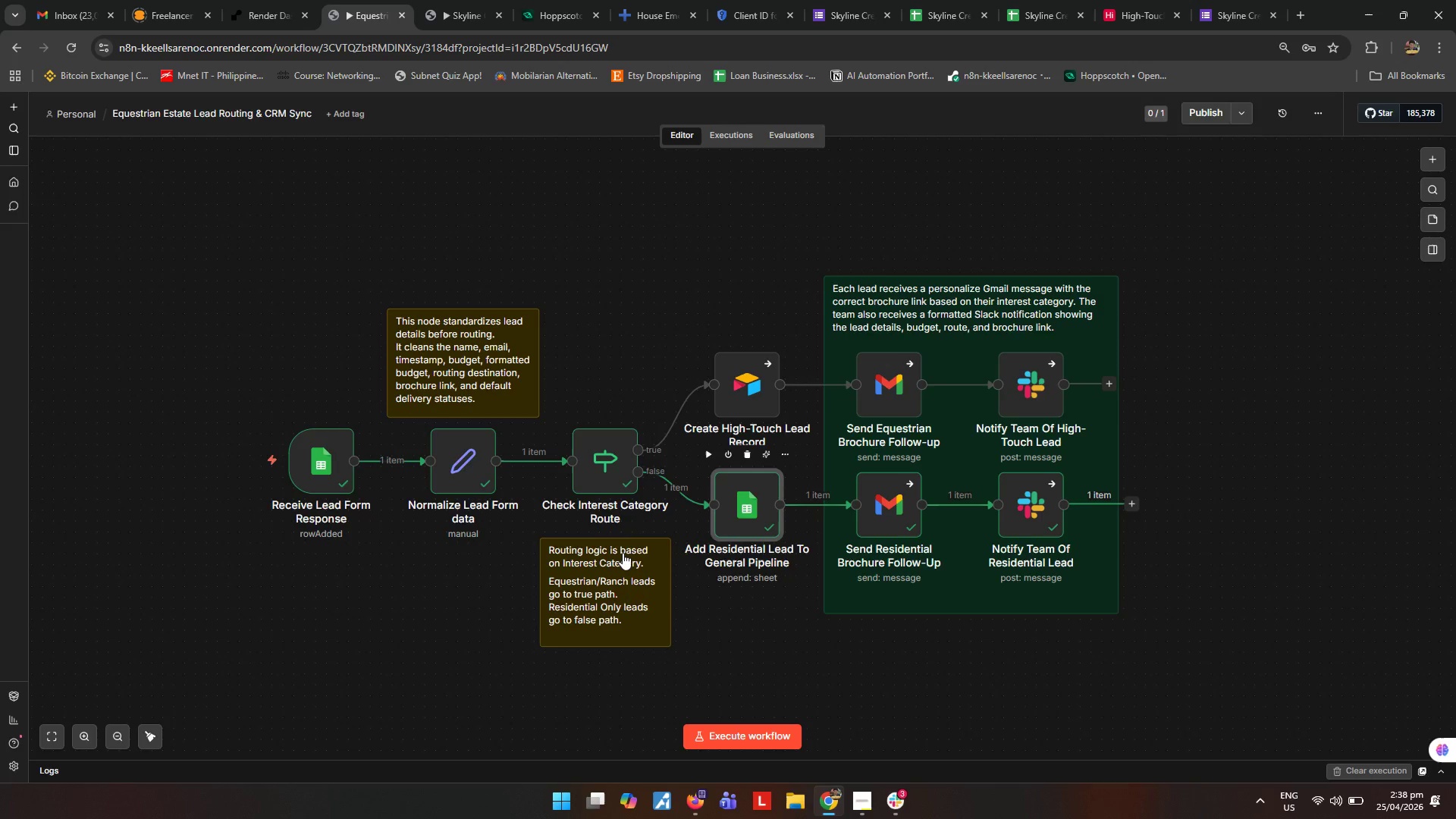 
scroll: coordinate [704, 573], scroll_direction: down, amount: 3.0
 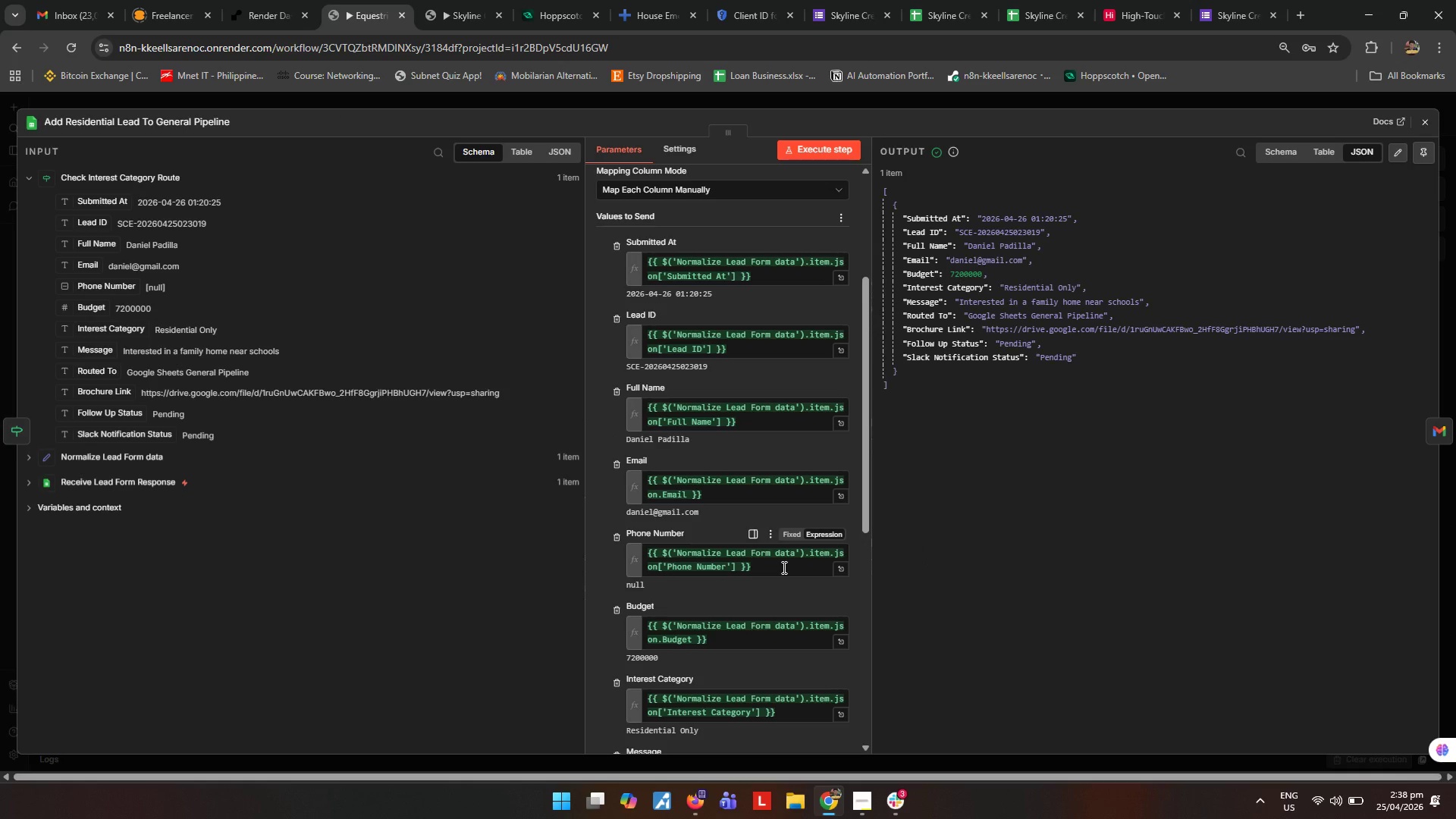 
wait(15.9)
 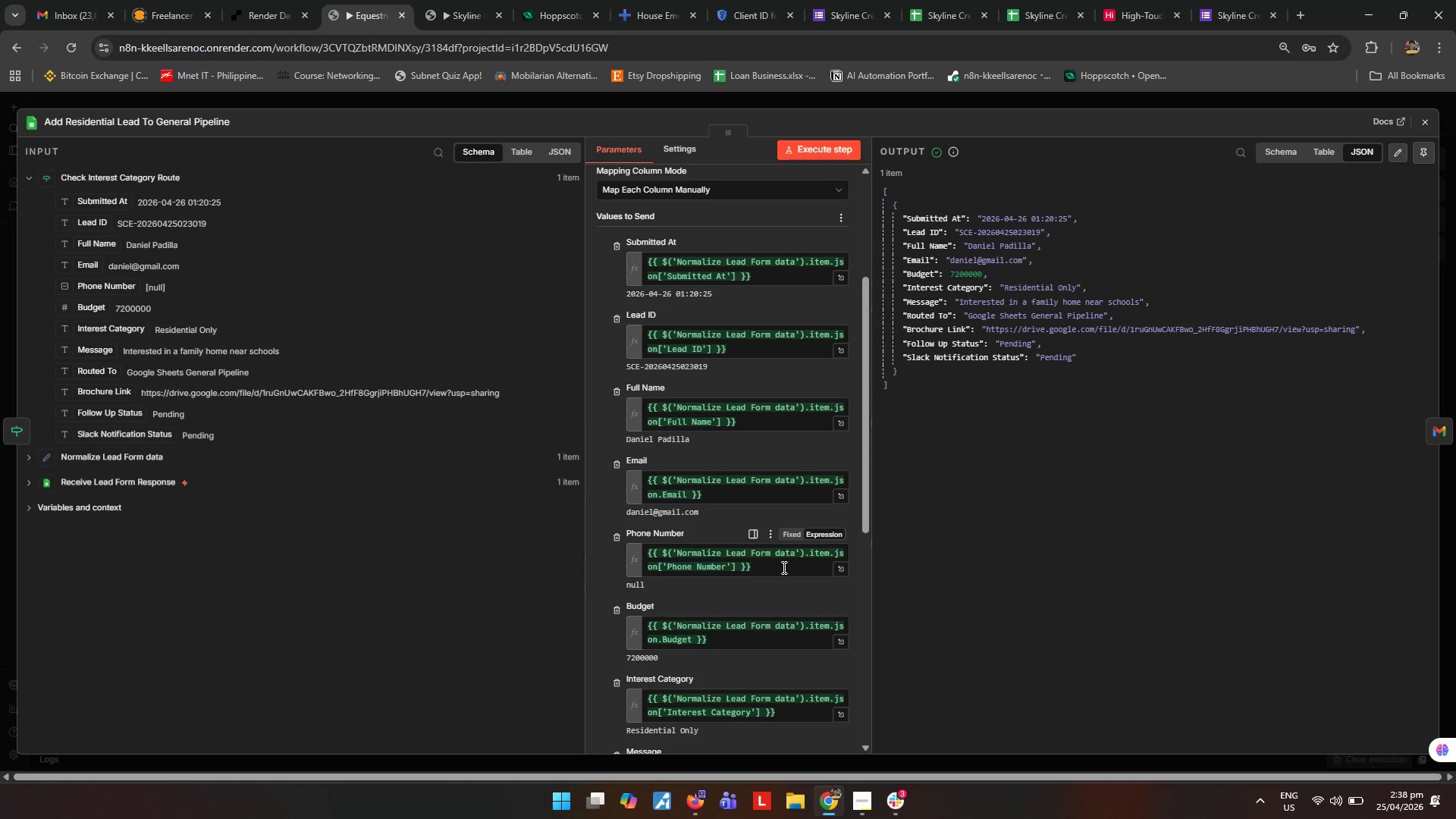 
left_click_drag(start_coordinate=[152, 285], to_coordinate=[168, 284])
 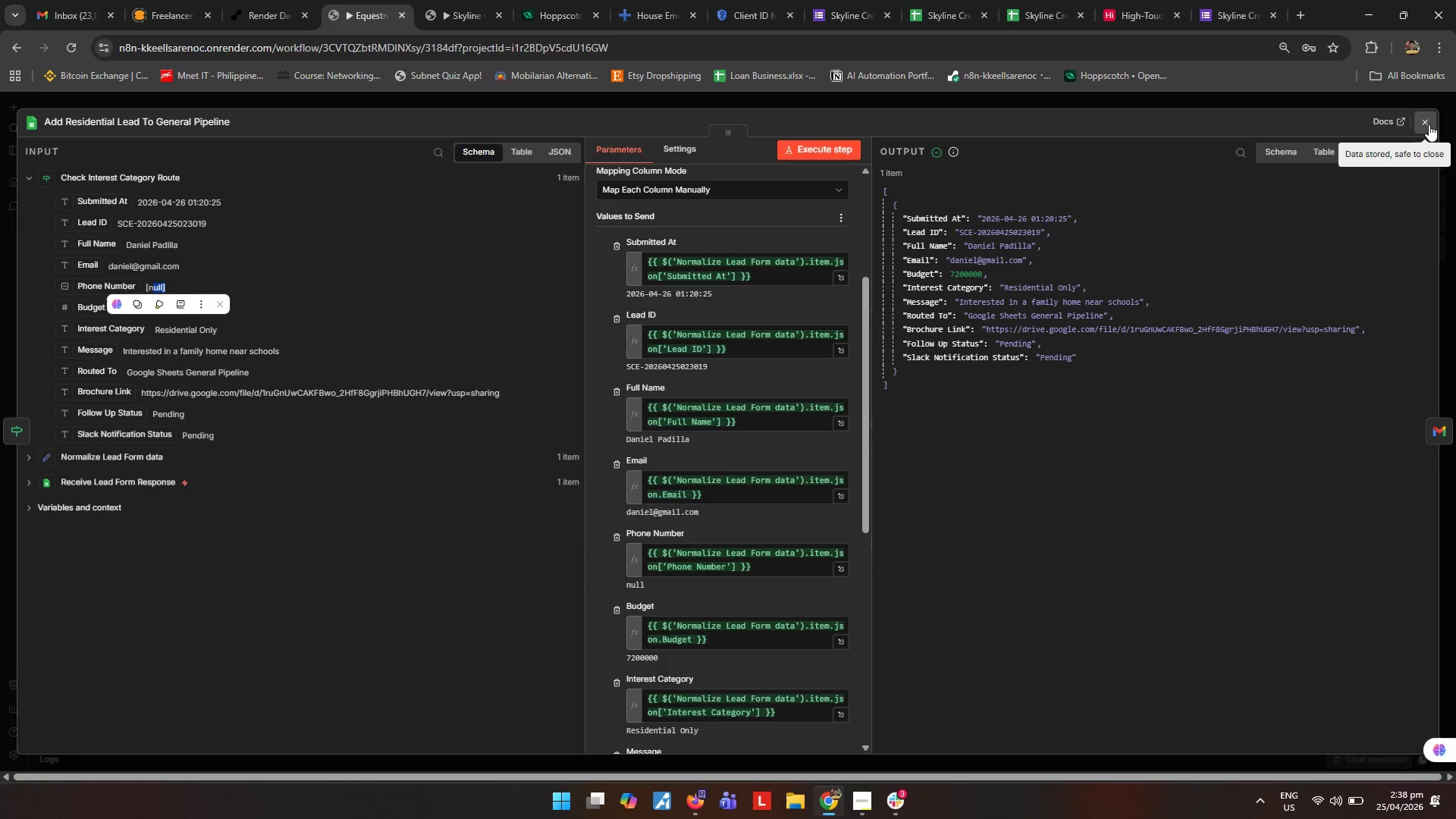 
left_click([1429, 124])
 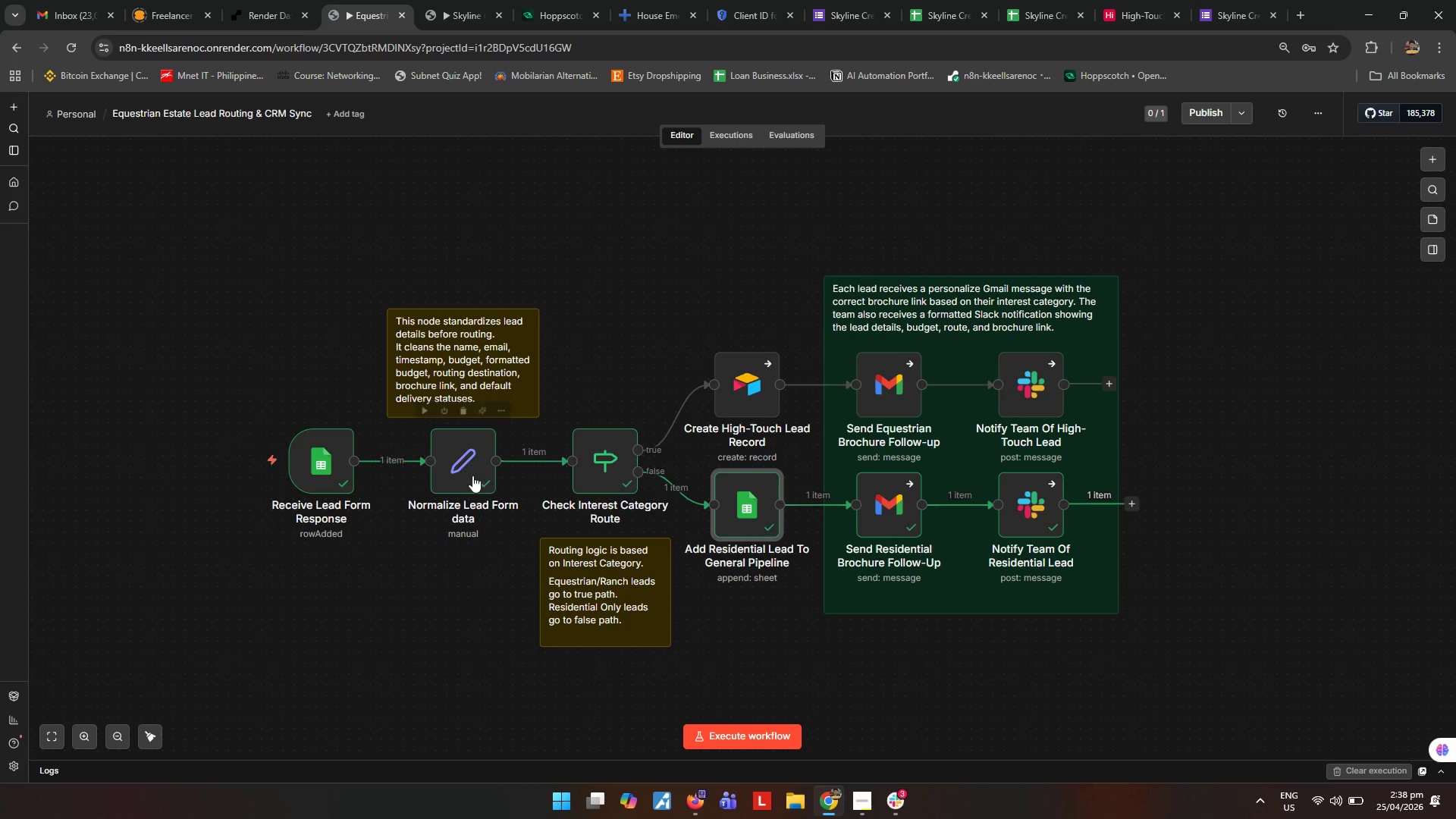 
double_click([464, 474])
 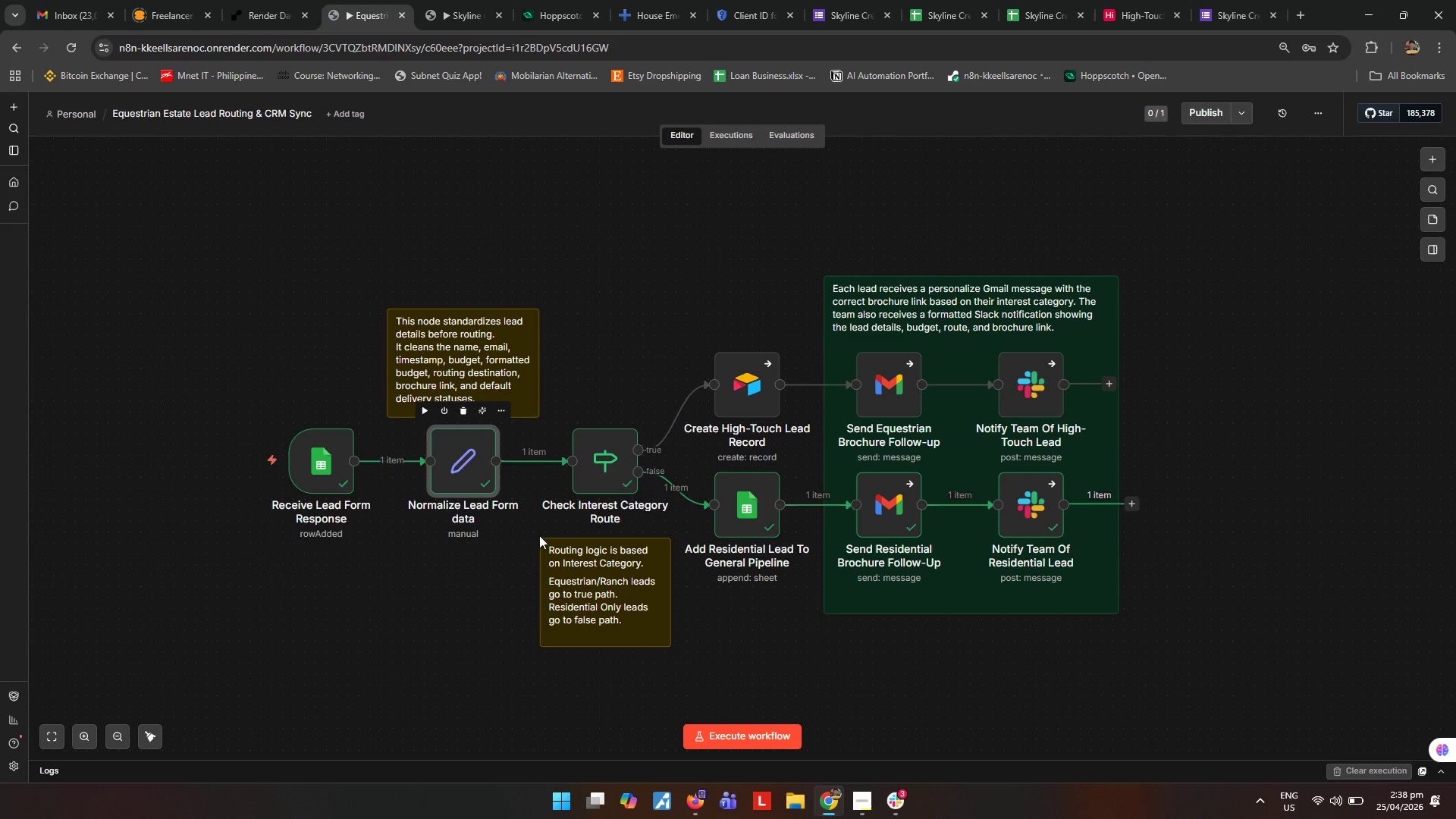 
wait(5.75)
 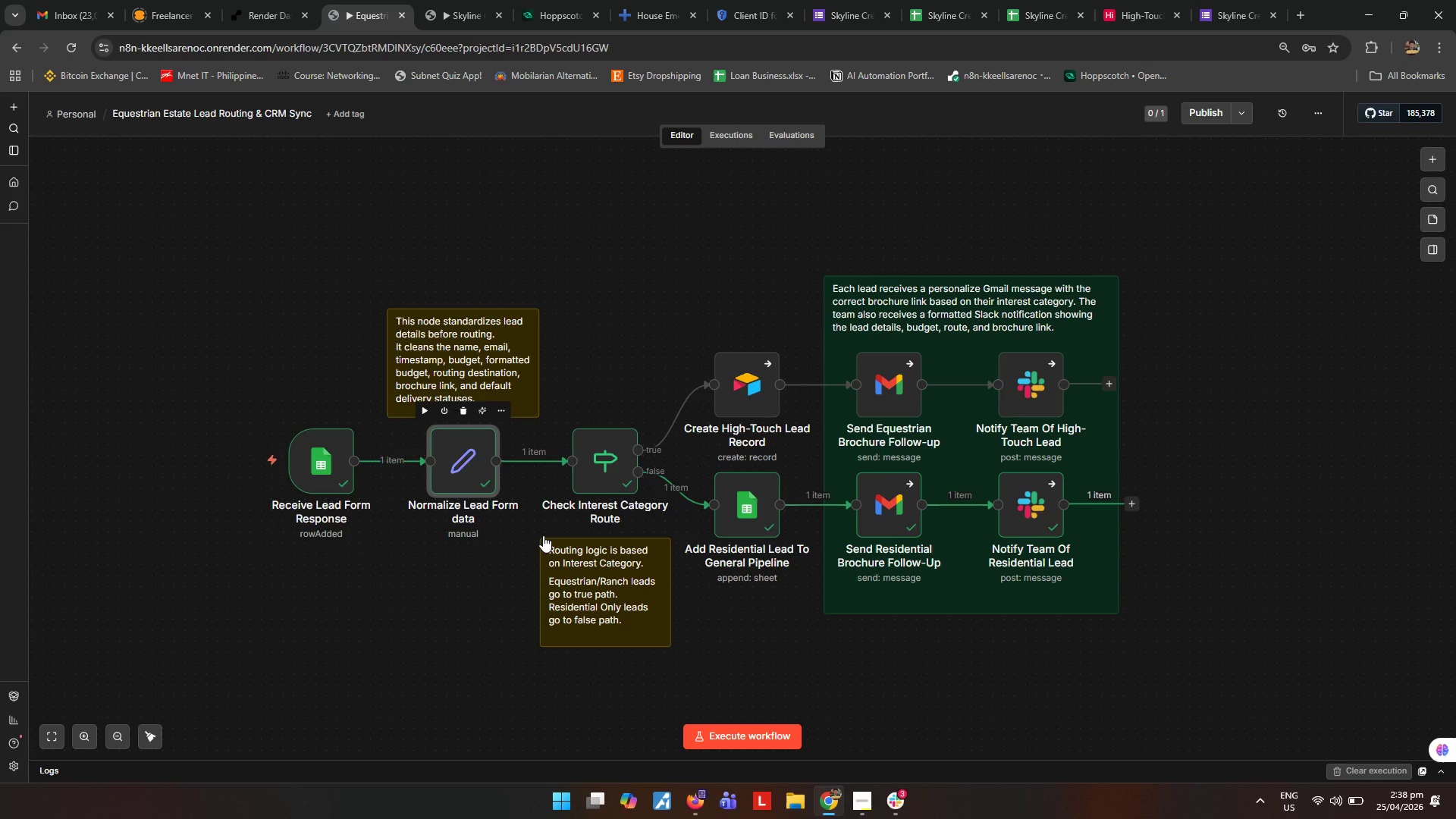 
scroll: coordinate [696, 558], scroll_direction: down, amount: 3.0
 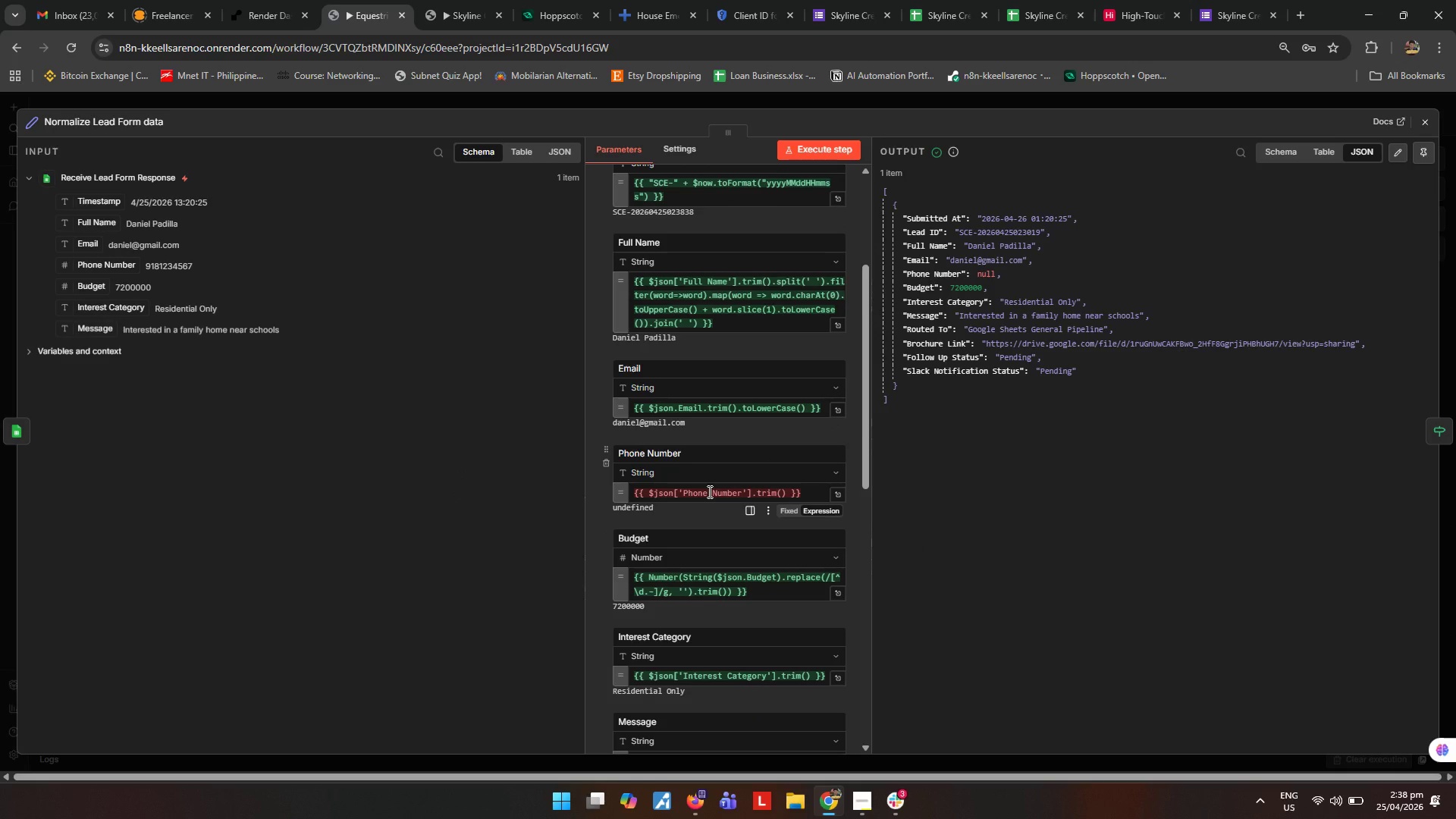 
wait(6.52)
 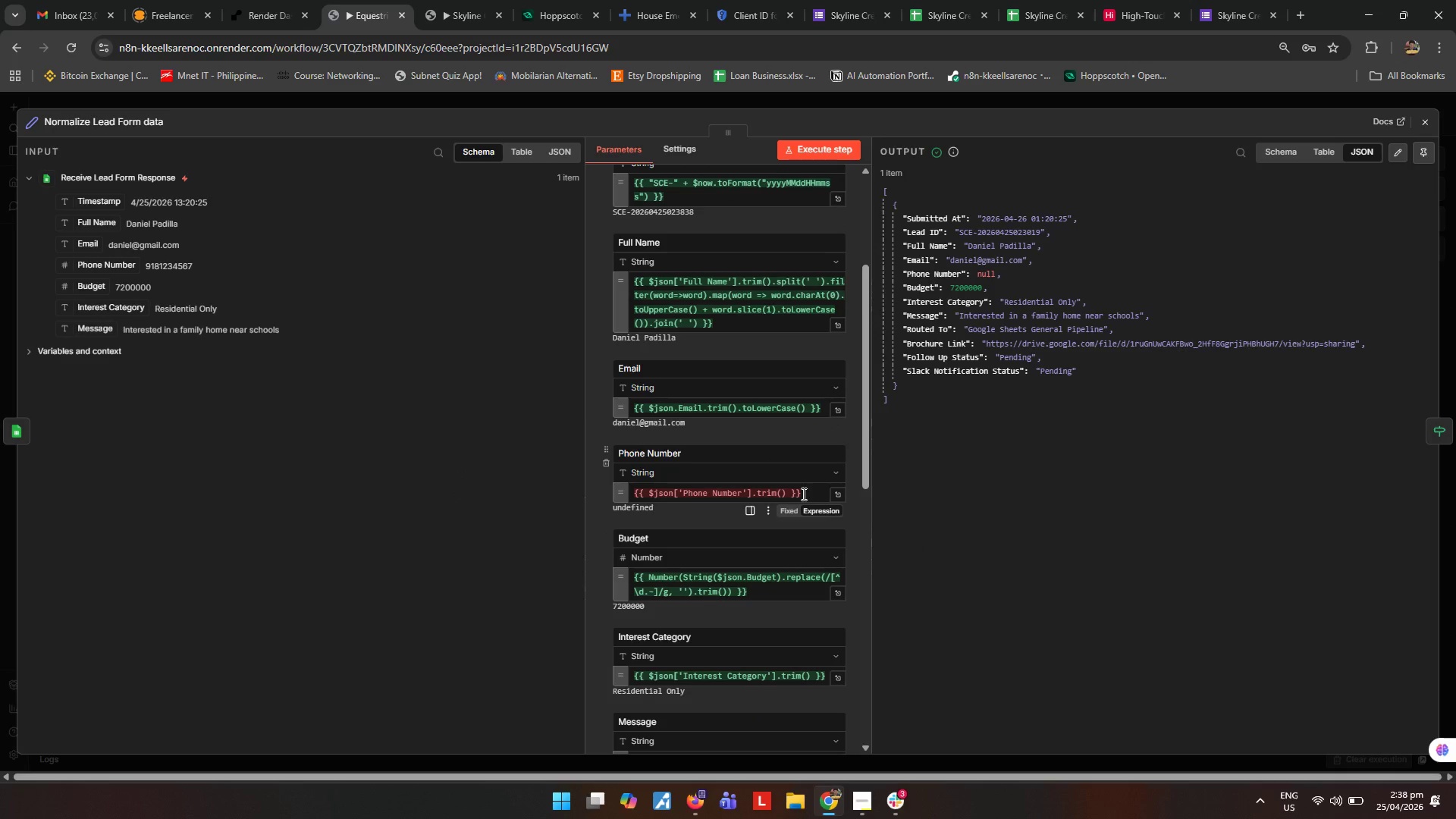 
left_click([1427, 115])
 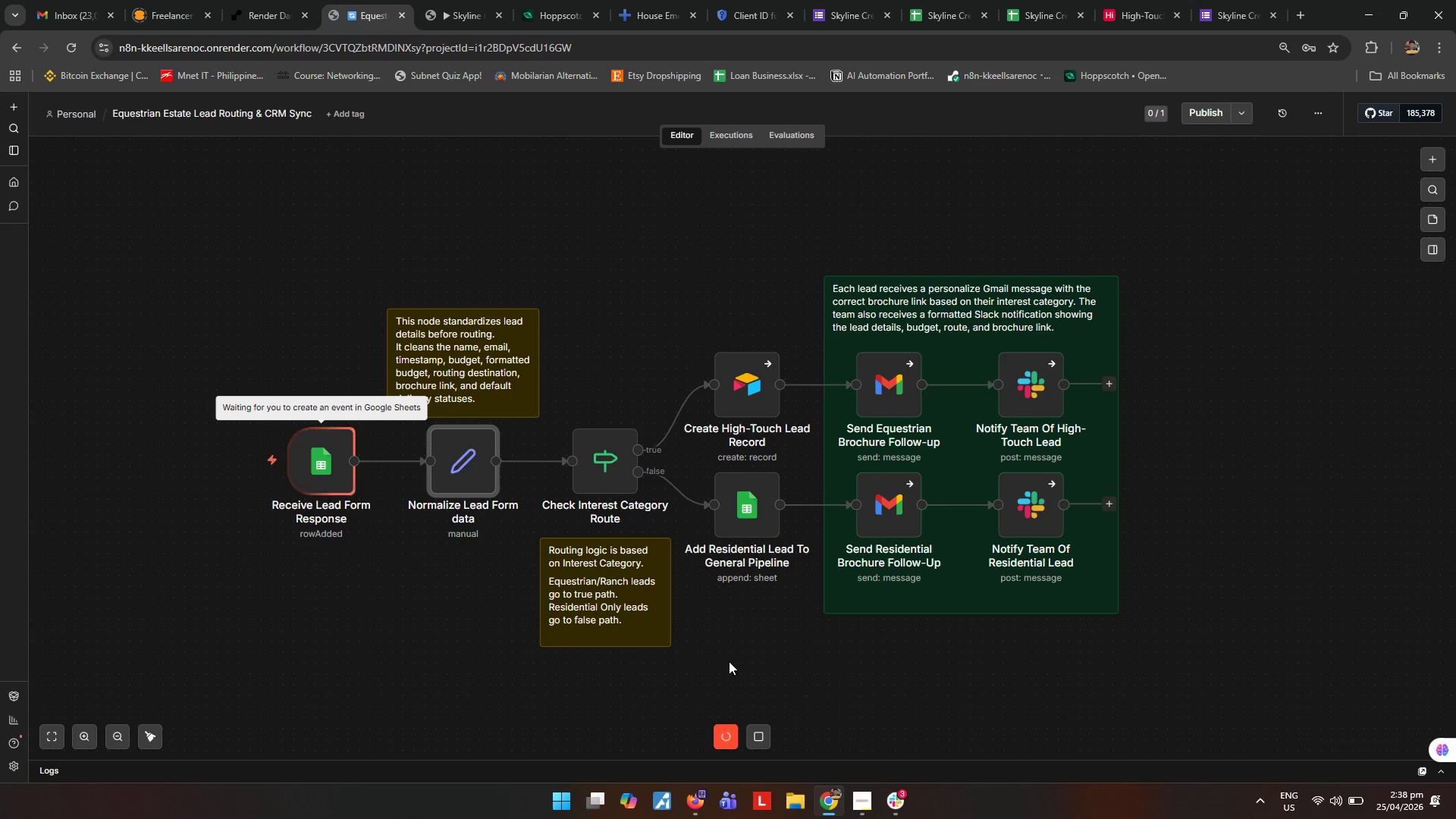 
wait(9.89)
 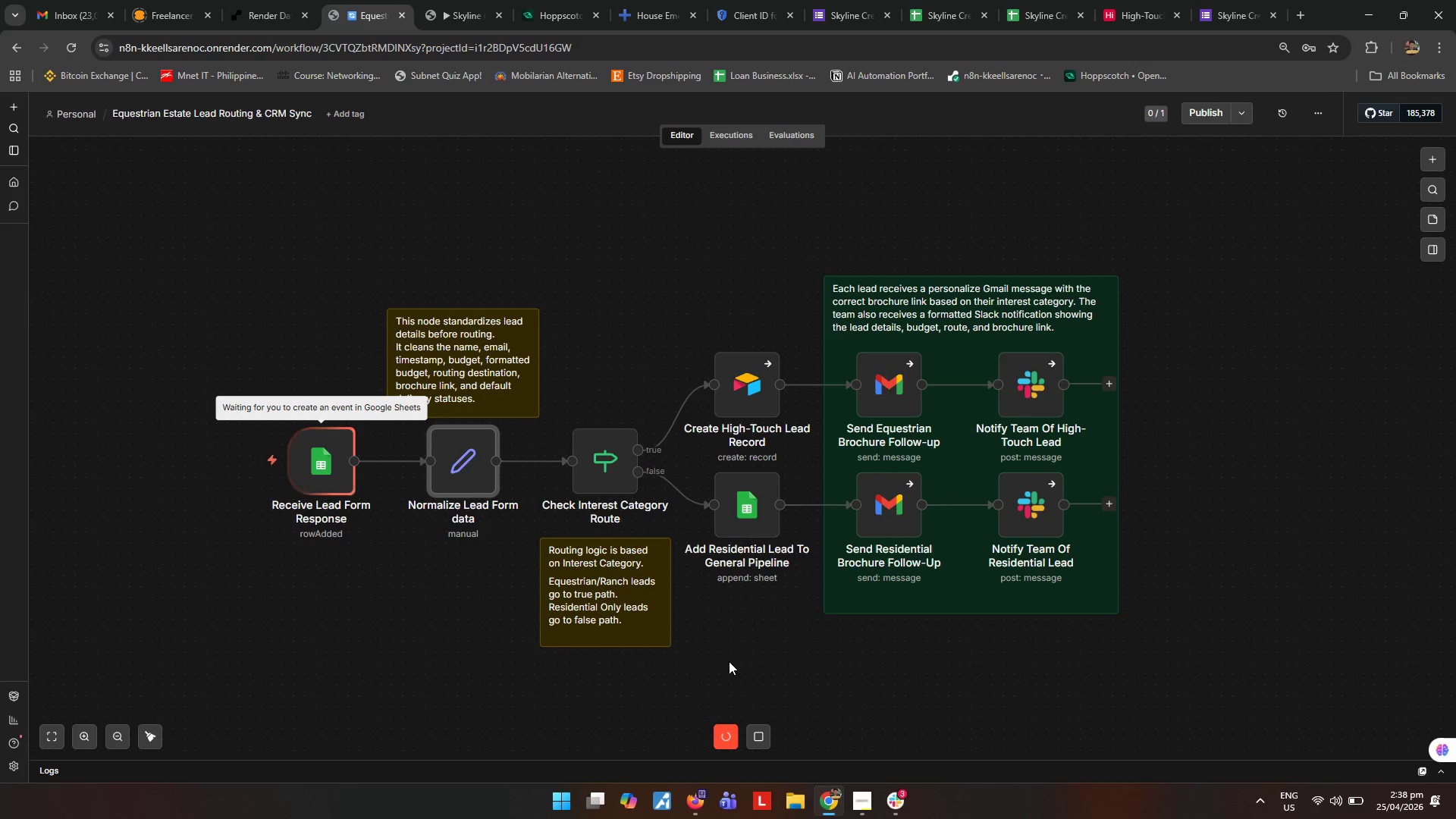 
left_click([1020, 16])
 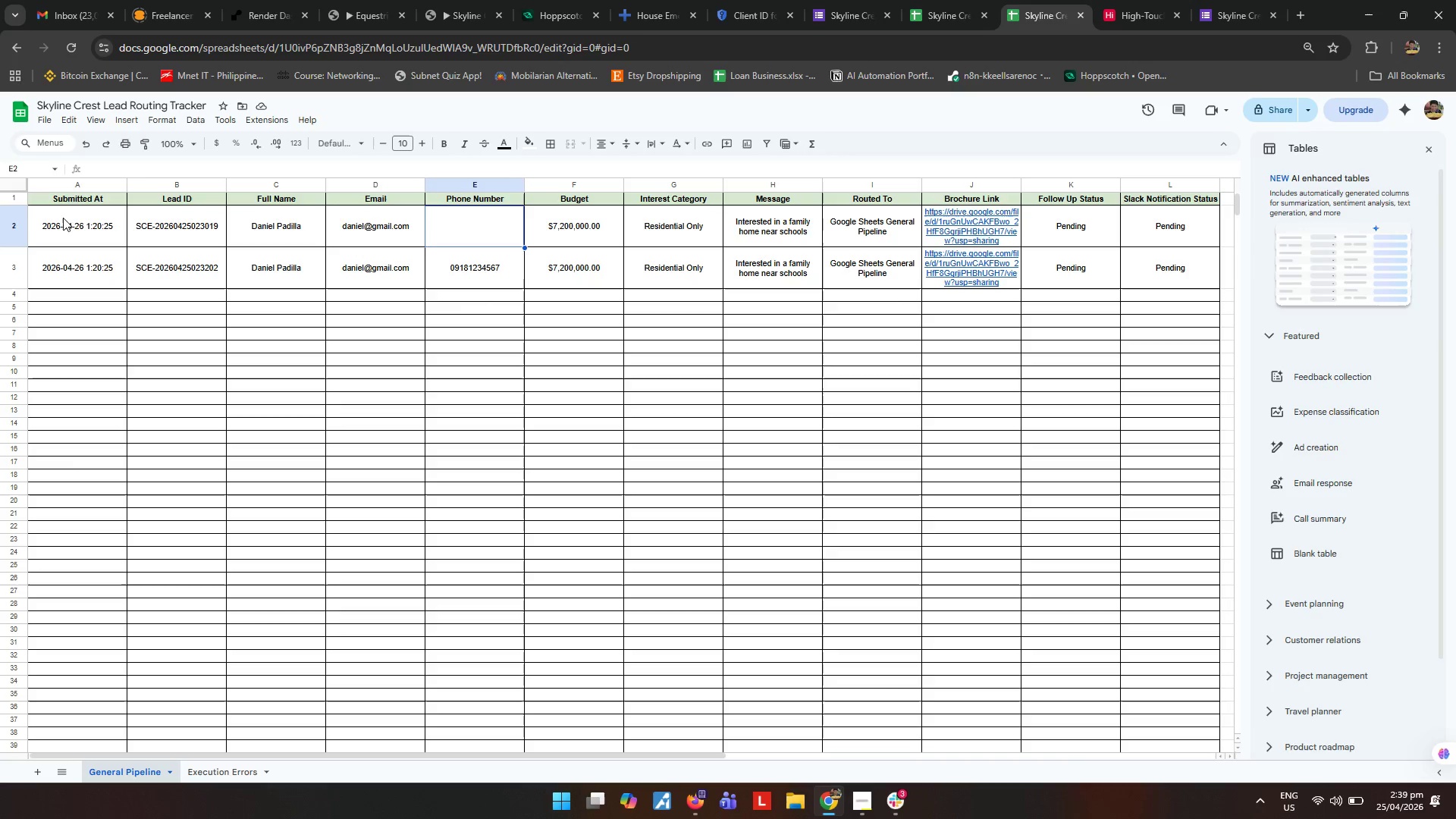 
left_click([16, 224])
 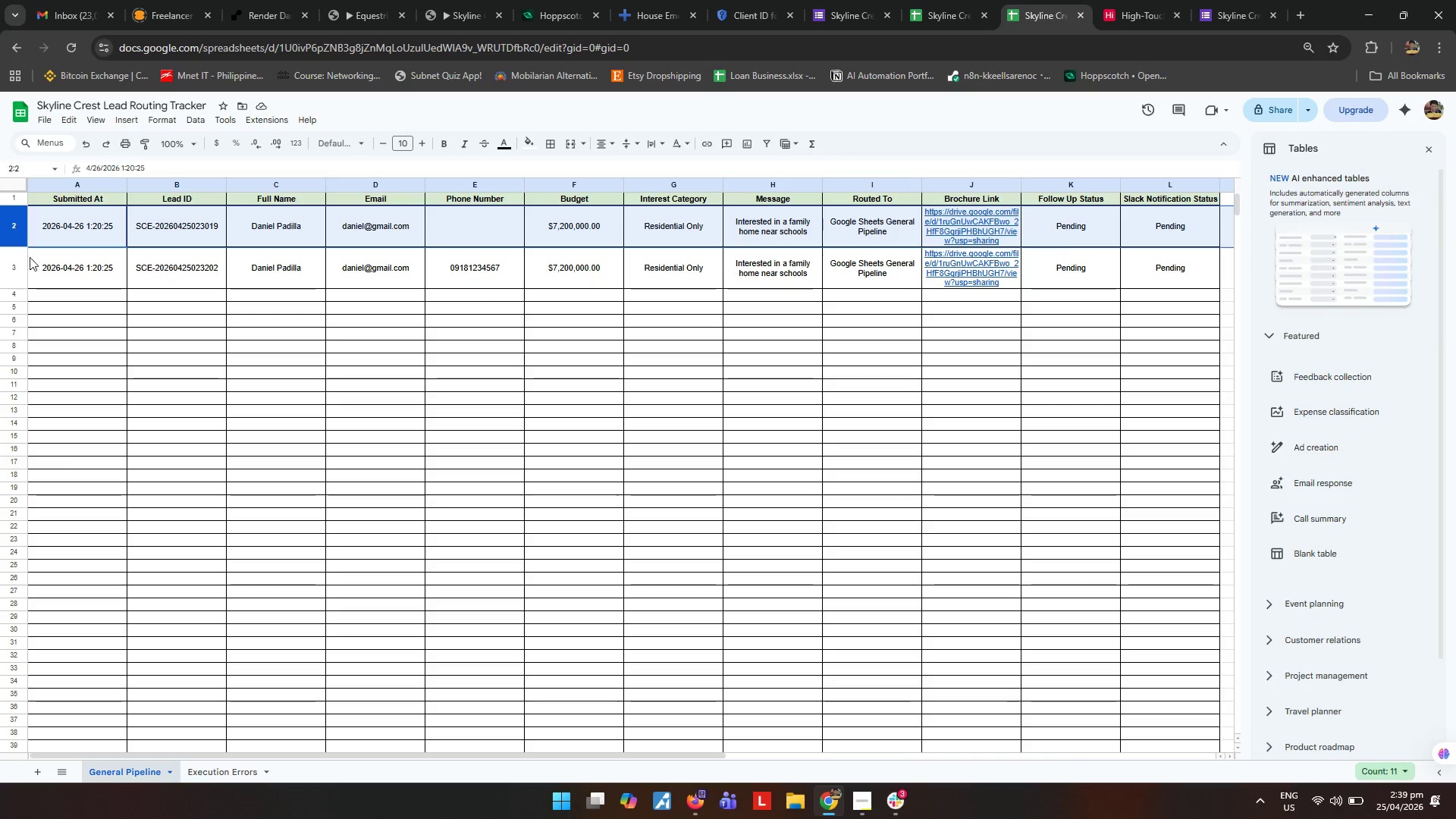 
hold_key(key=ShiftLeft, duration=0.47)
left_click([17, 268])
 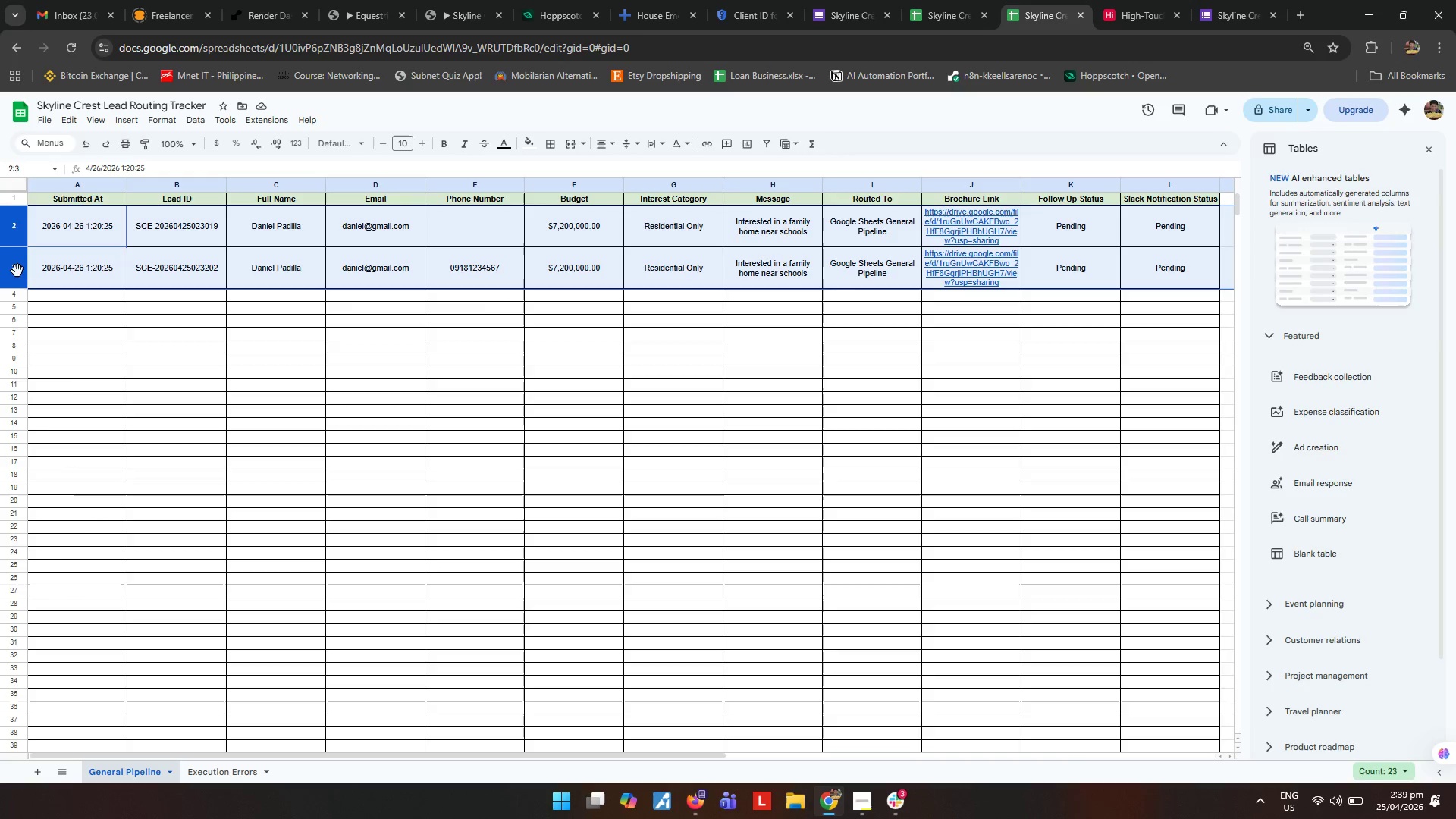 
right_click([17, 271])
 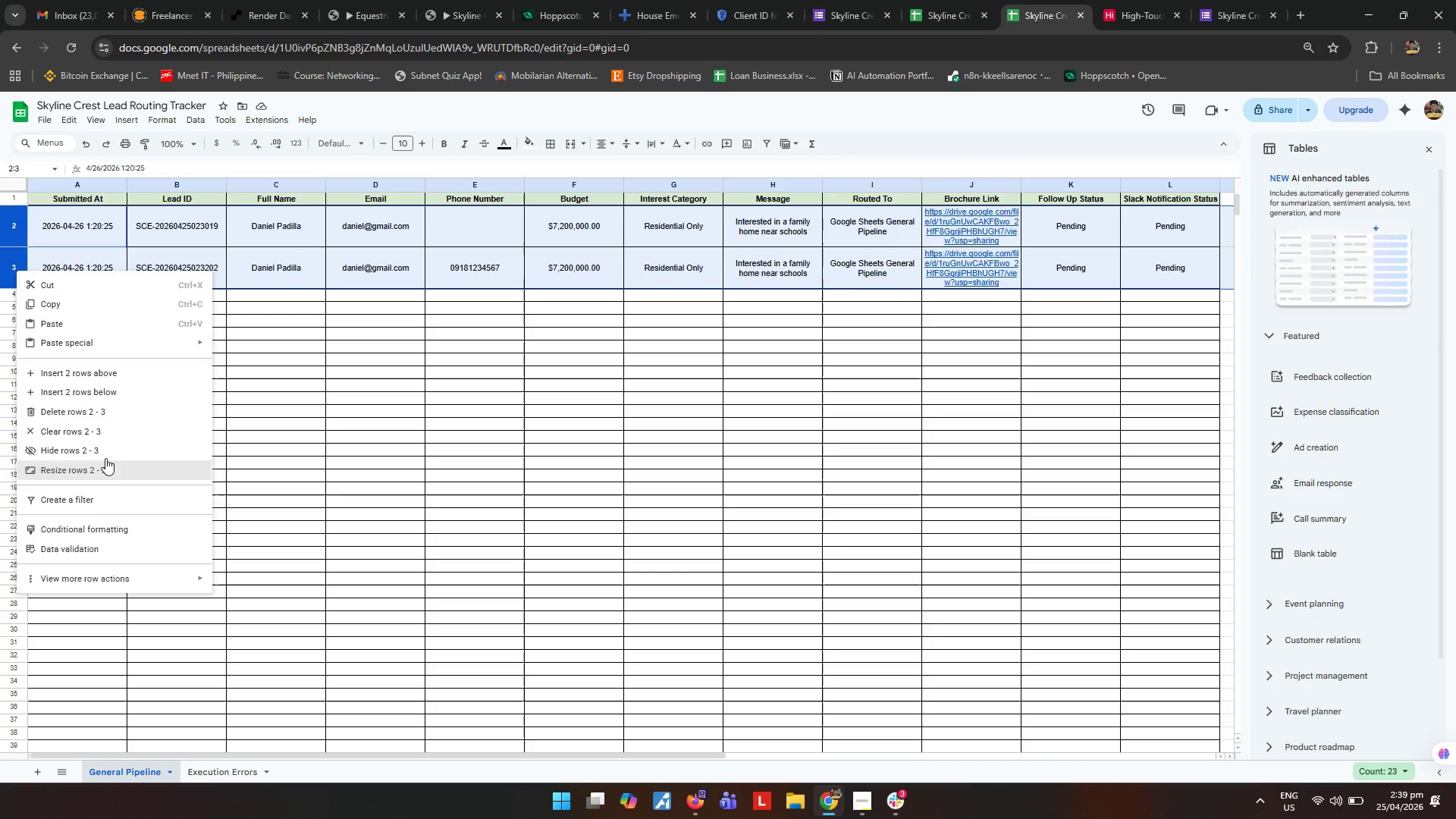 
left_click([111, 411])
 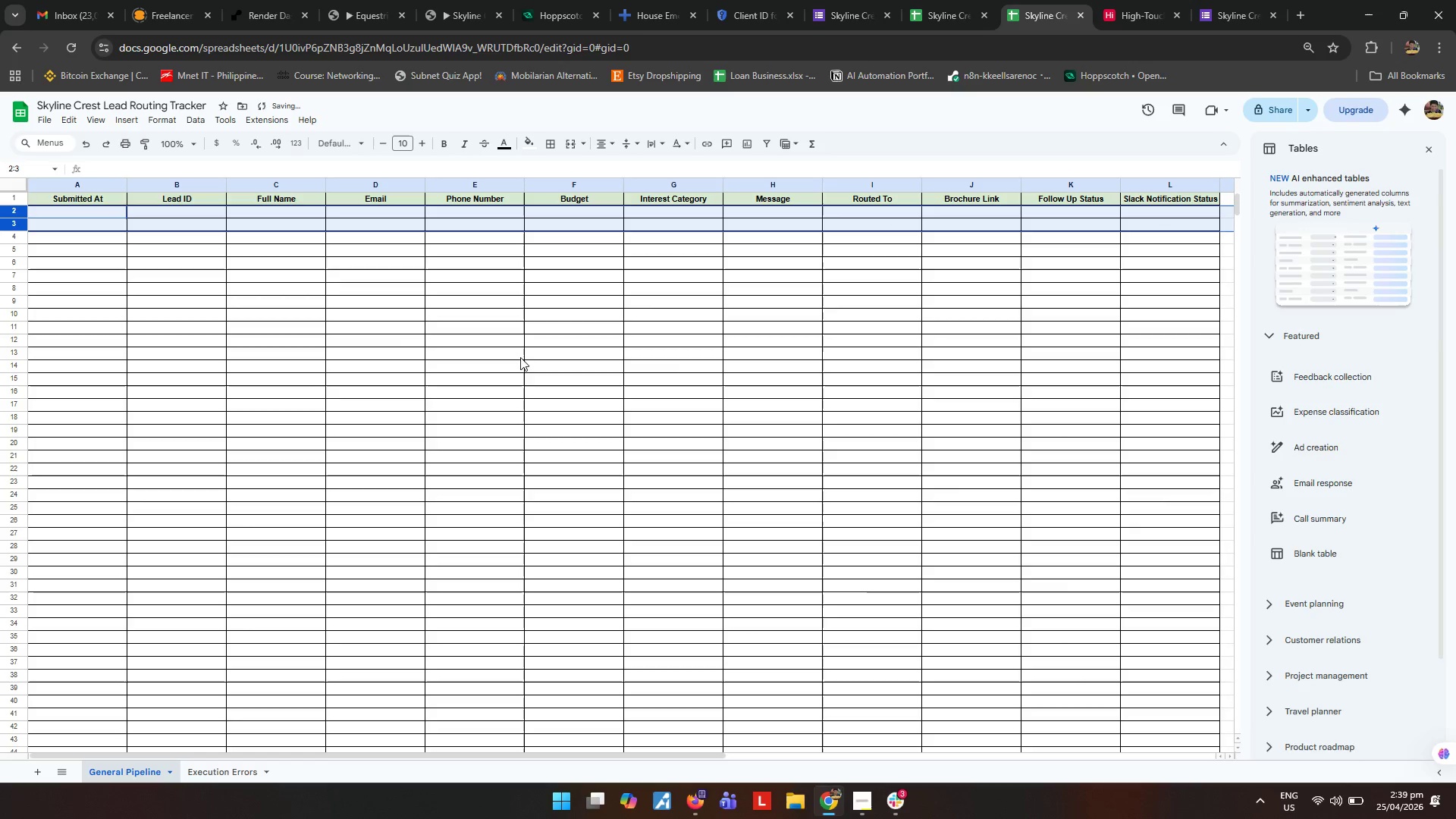 
left_click([680, 354])
 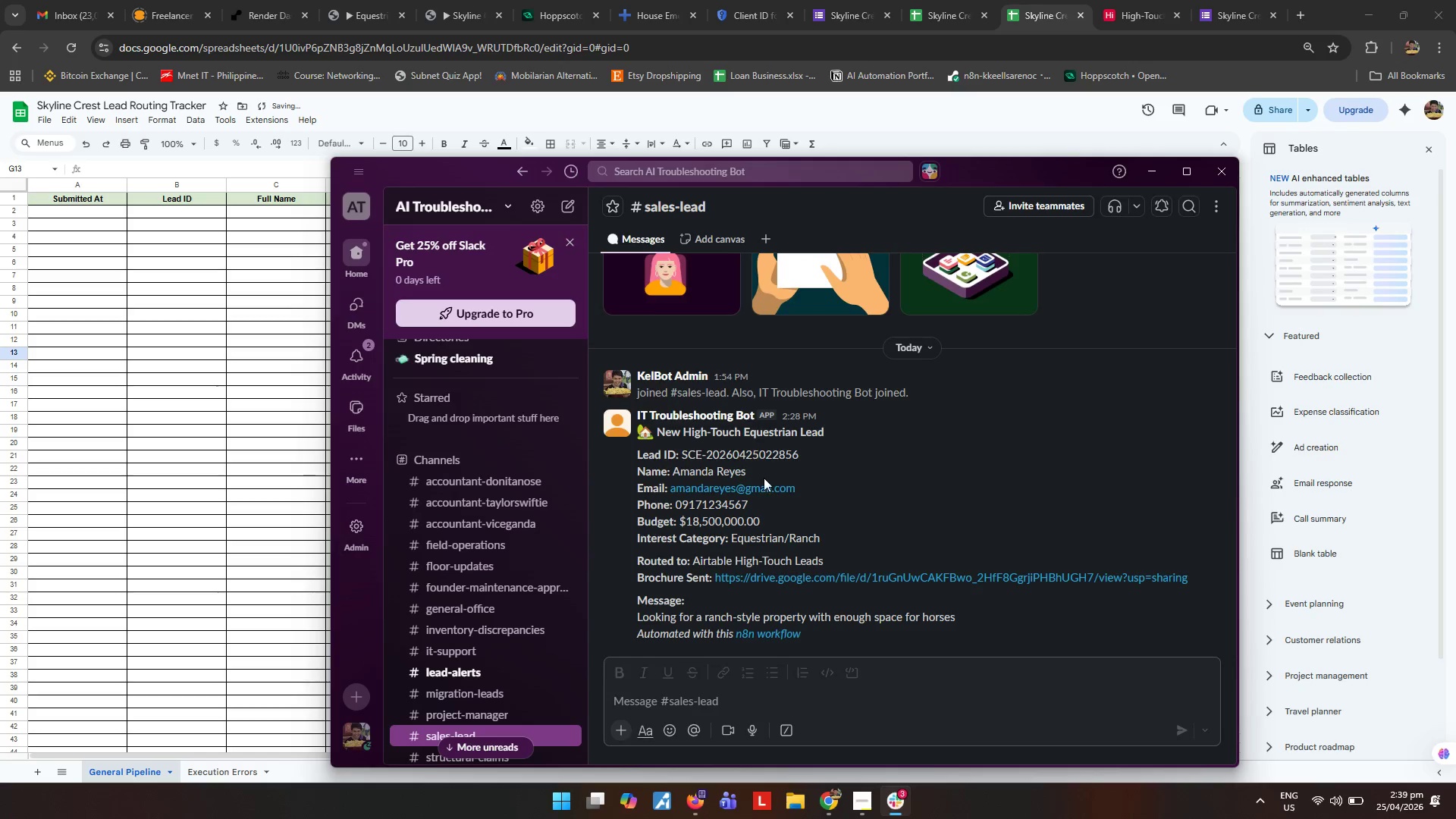 
scroll: coordinate [918, 514], scroll_direction: up, amount: 3.0
 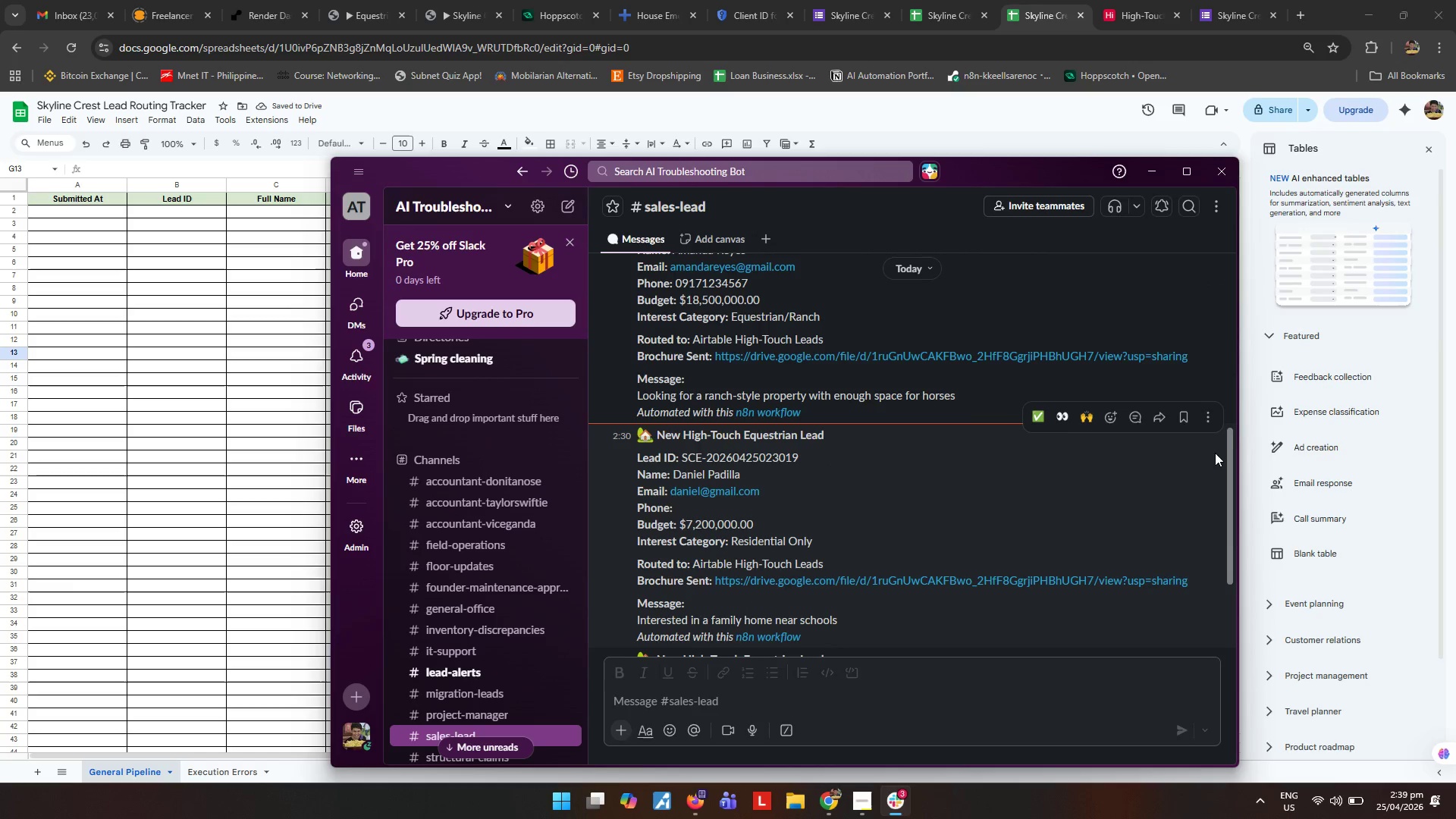 
left_click([1208, 417])
 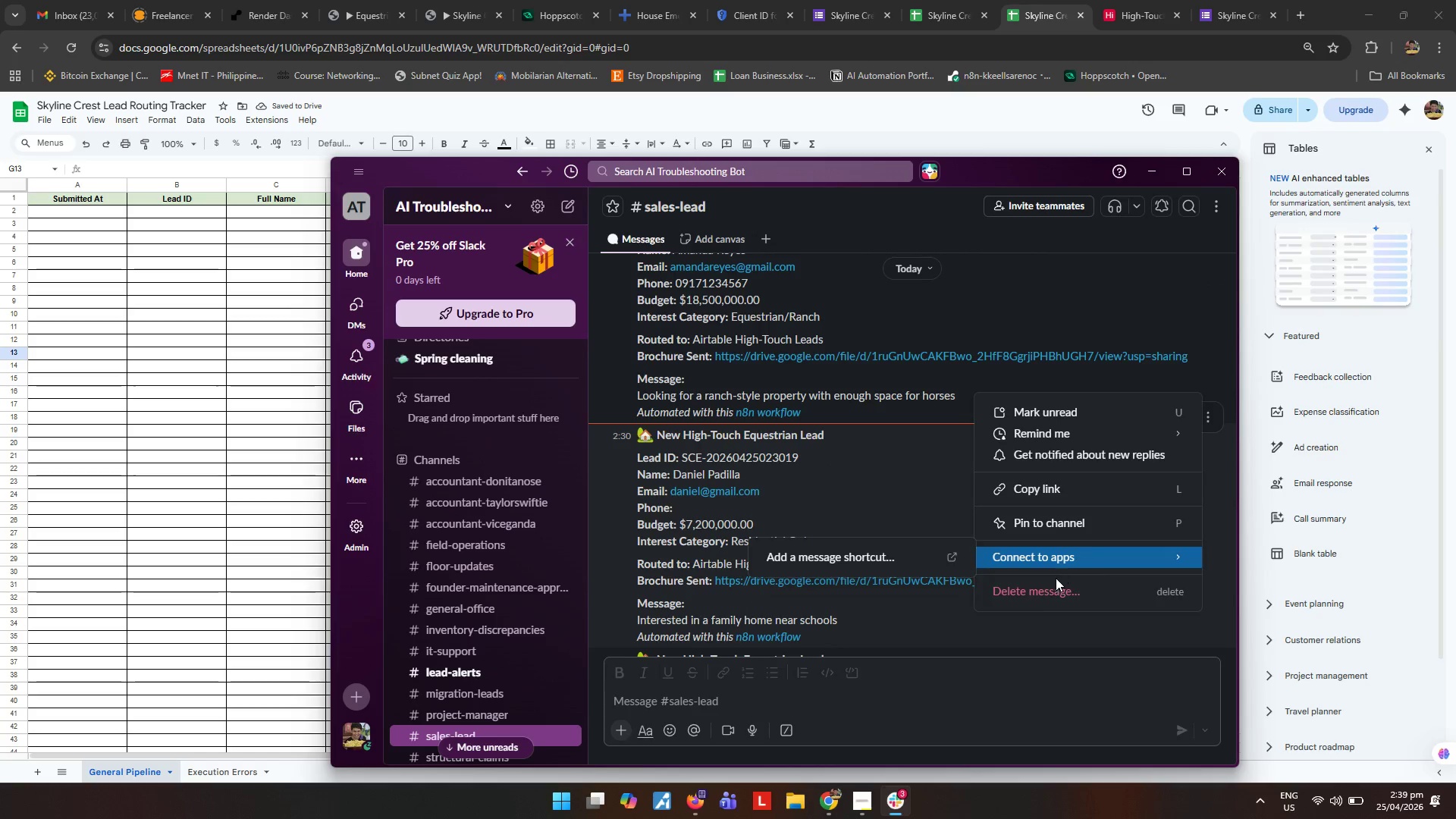 
left_click([1046, 591])
 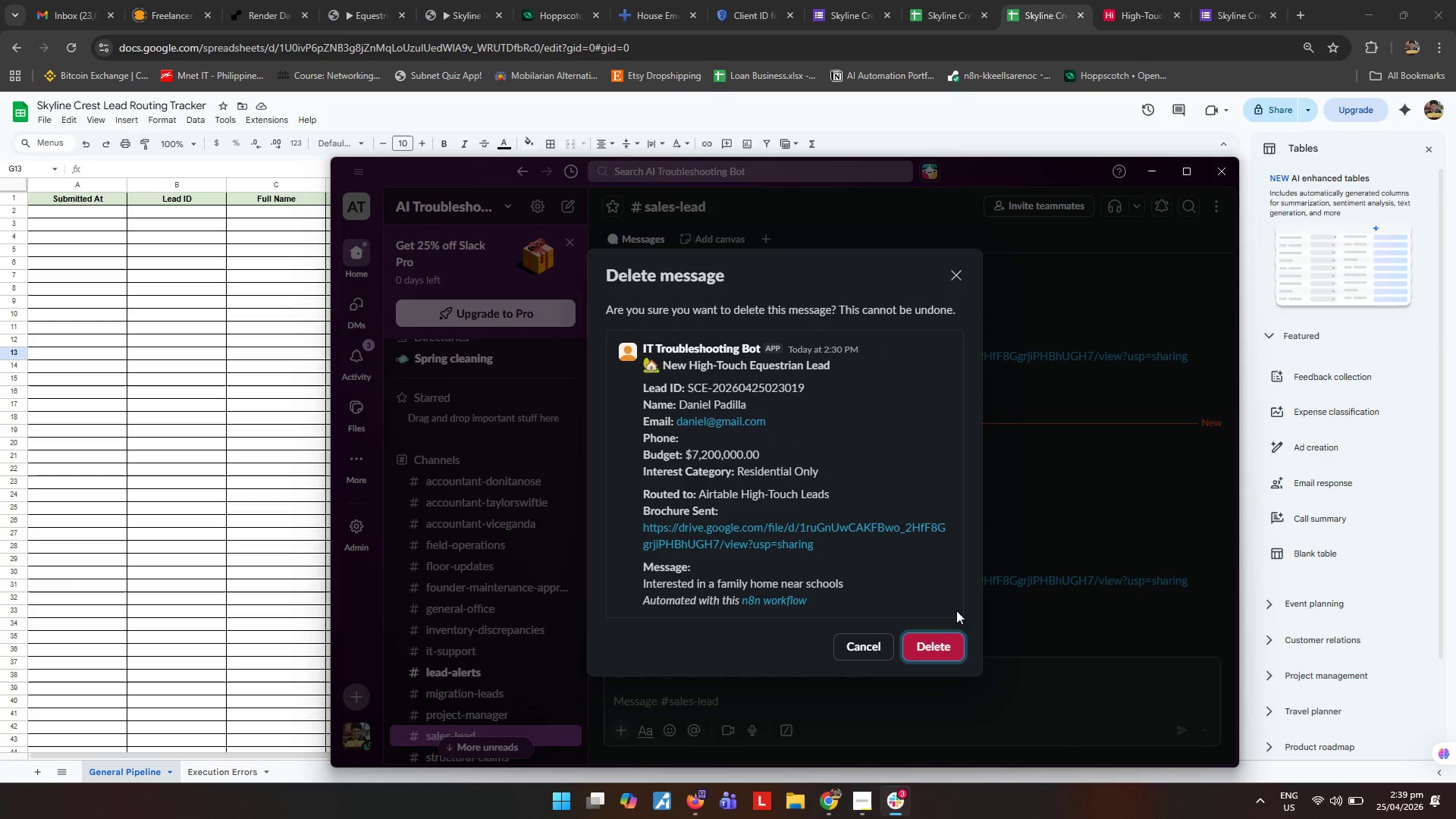 
left_click([938, 636])
 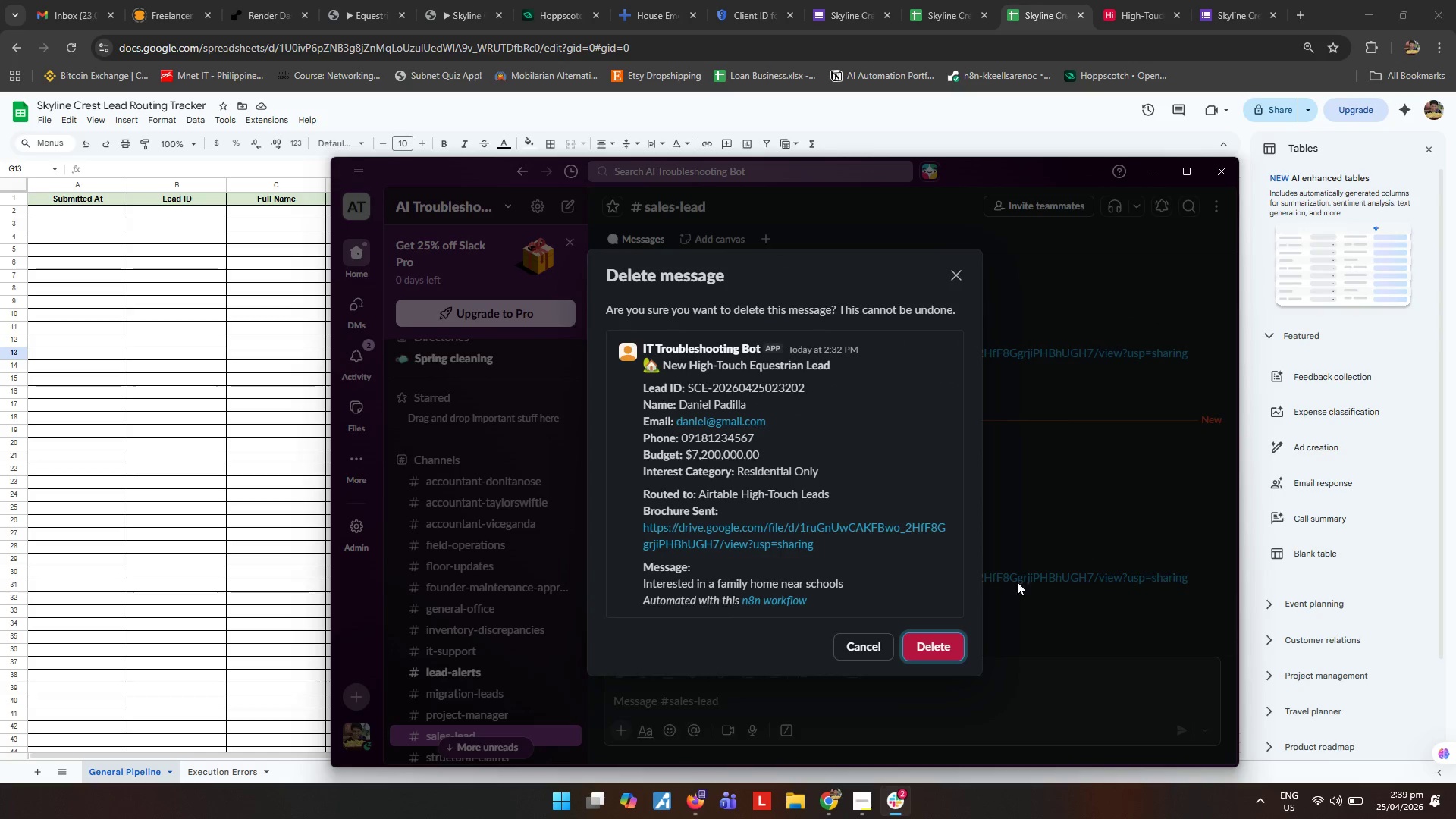 
wait(5.97)
 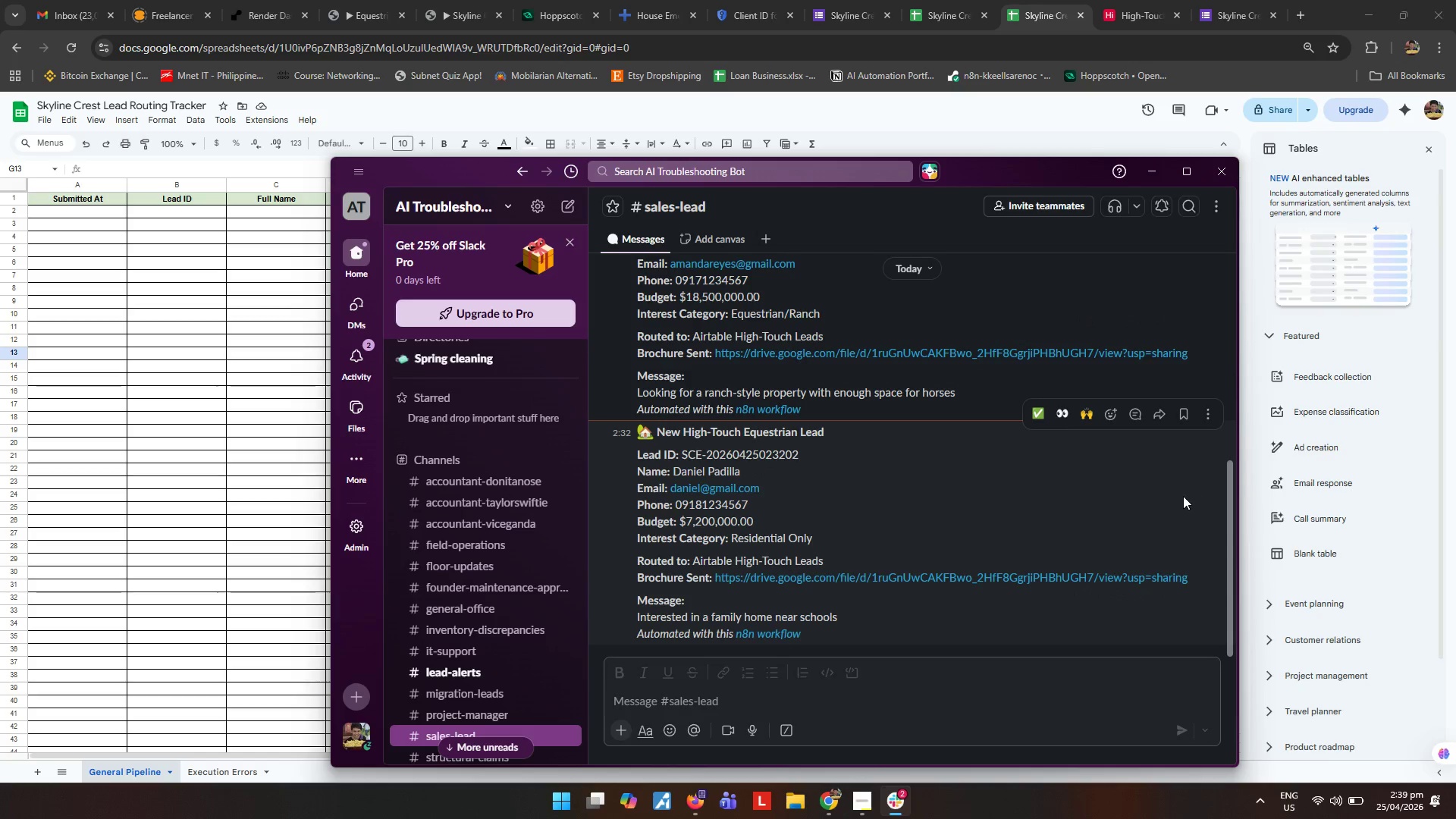 
left_click([1203, 417])
 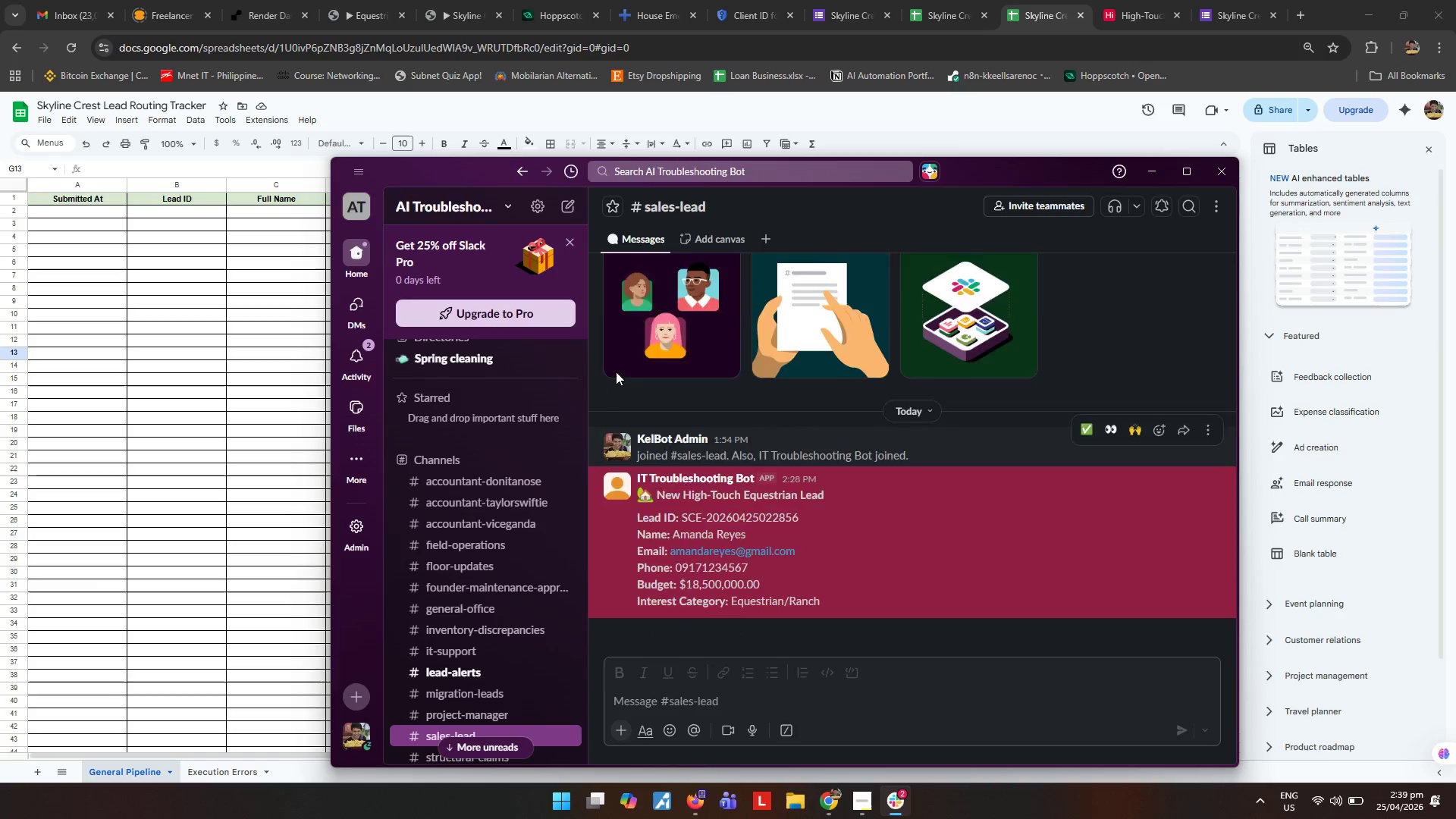 
left_click([56, 11])
 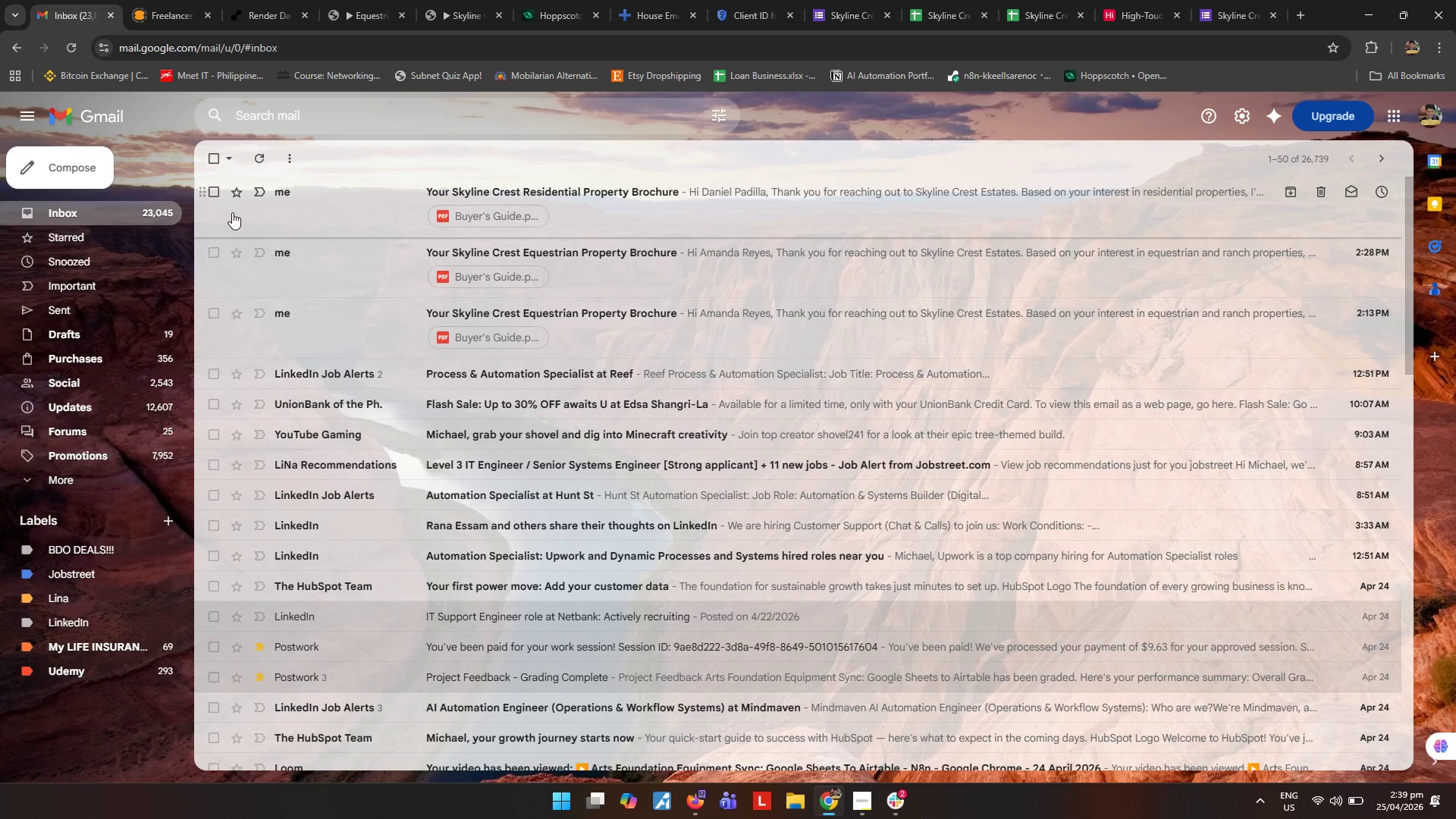 
left_click([224, 199])
 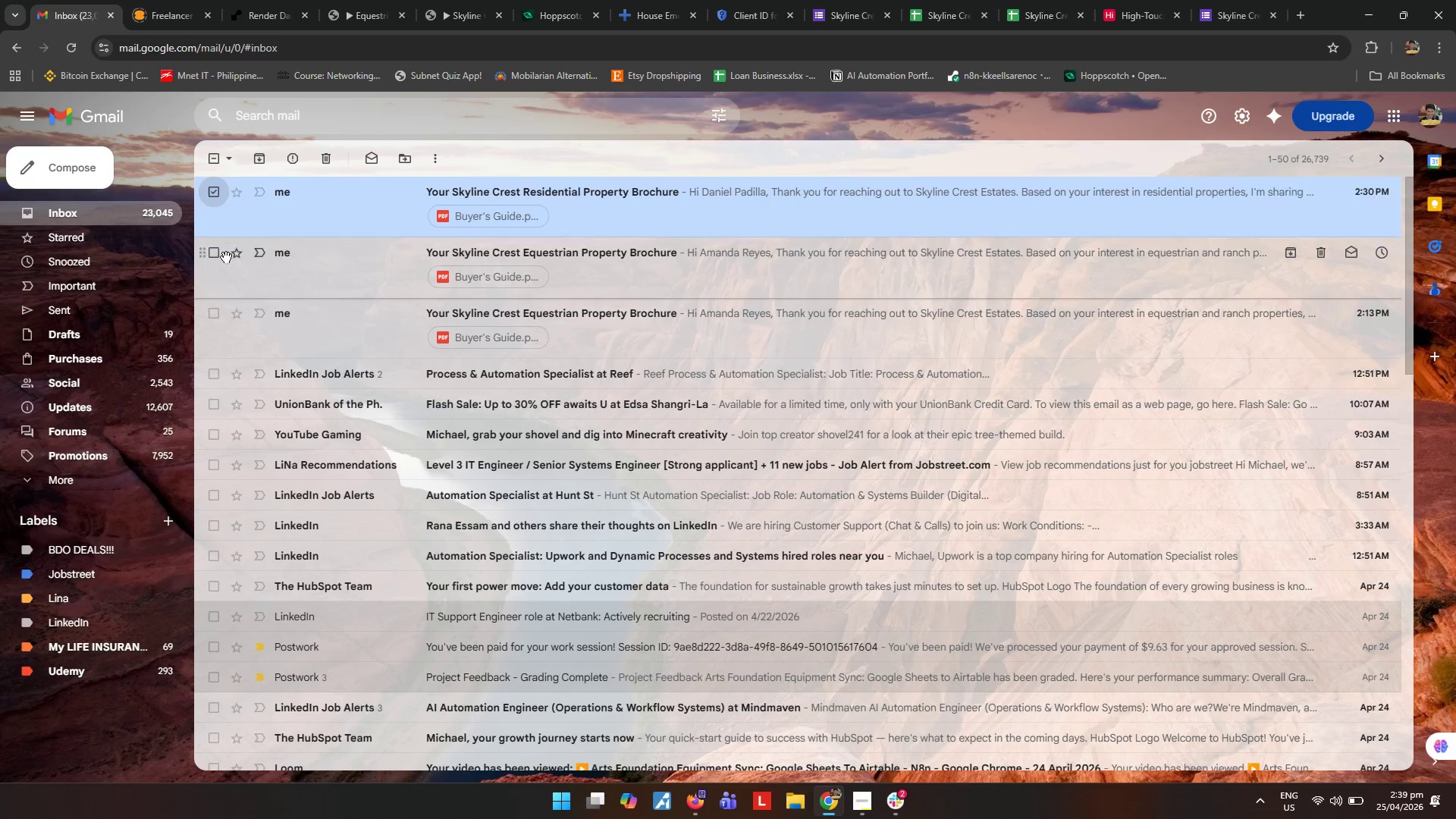 
left_click([221, 261])
 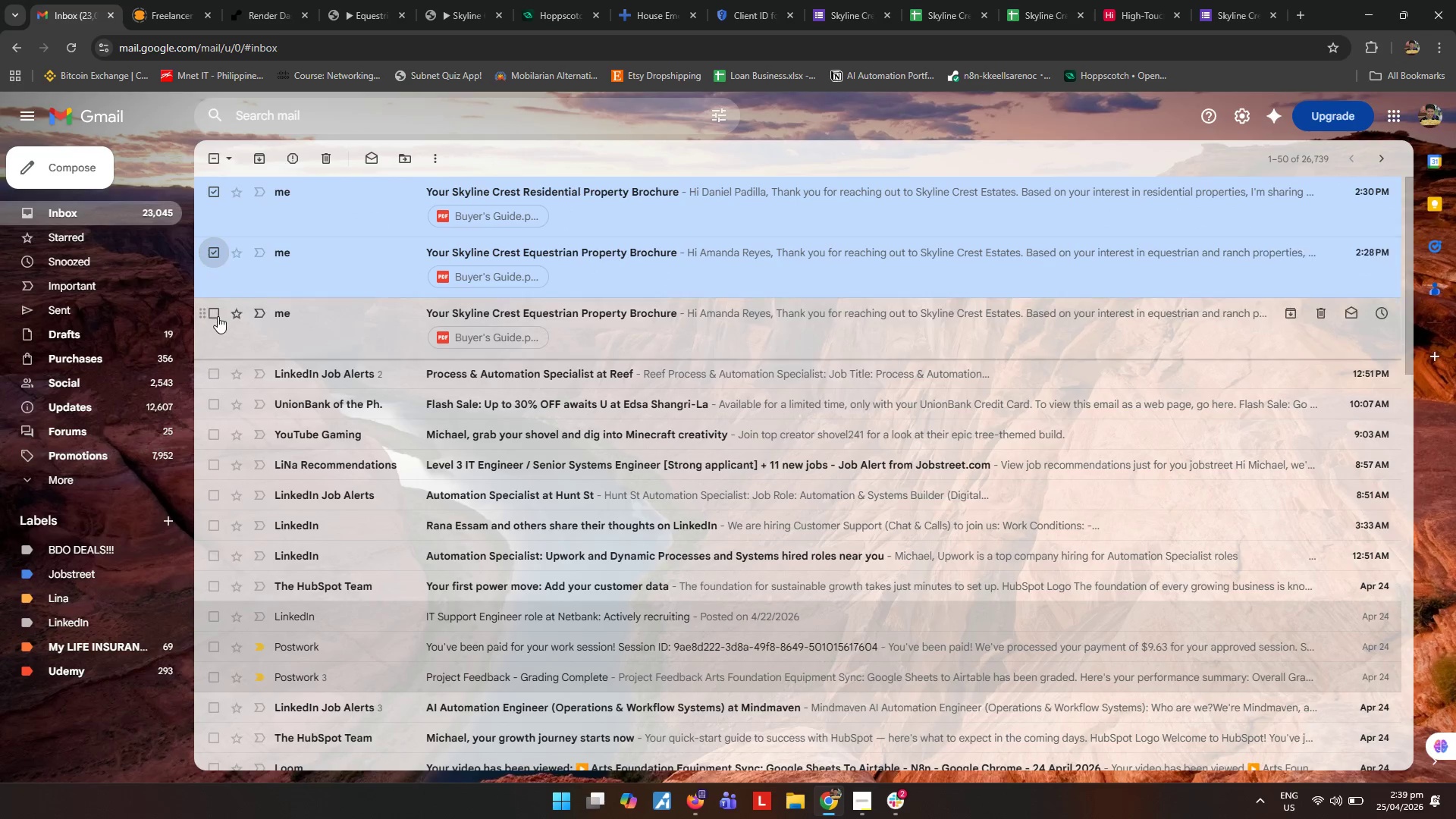 
left_click([215, 315])
 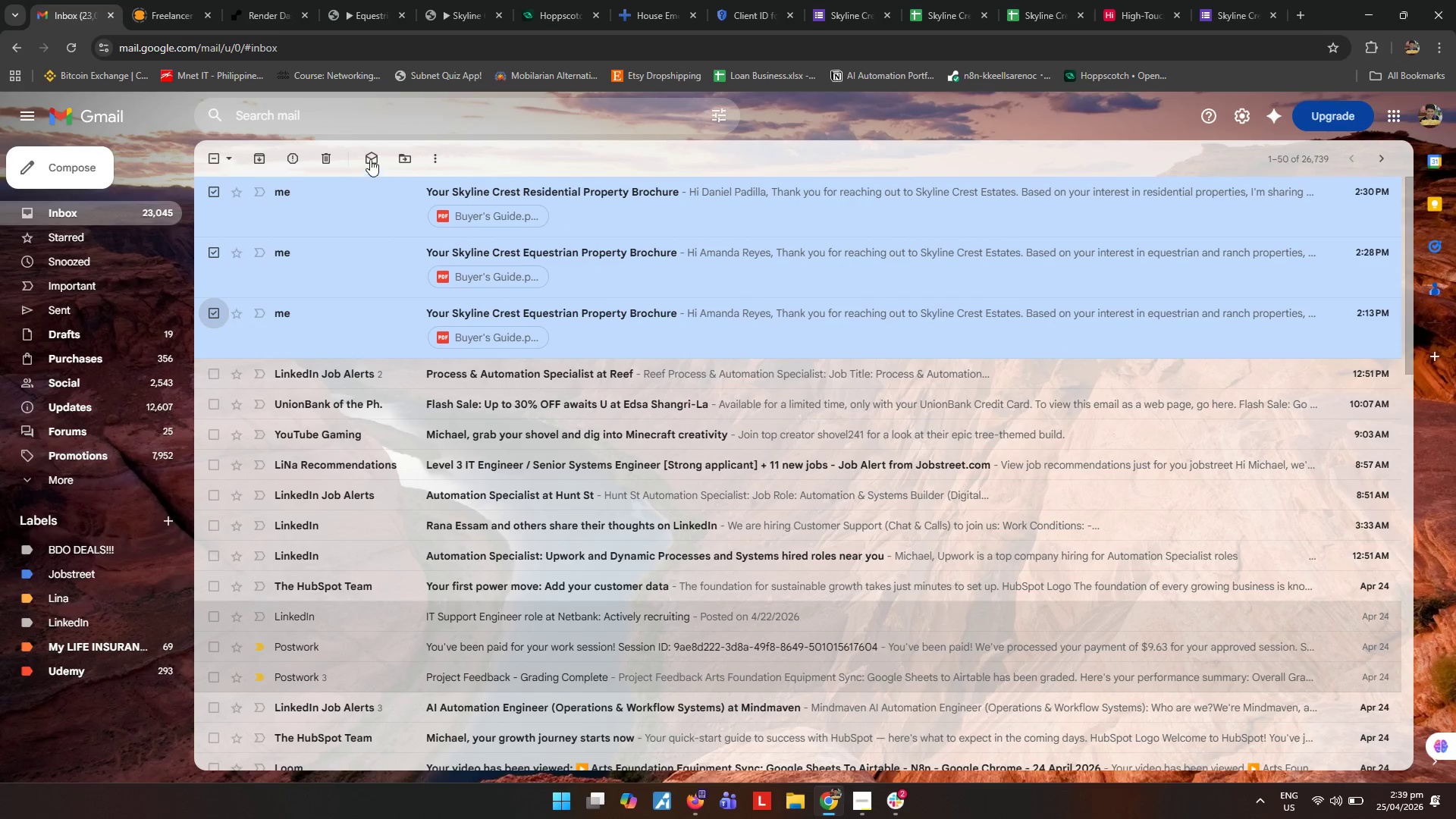 
left_click([332, 156])
 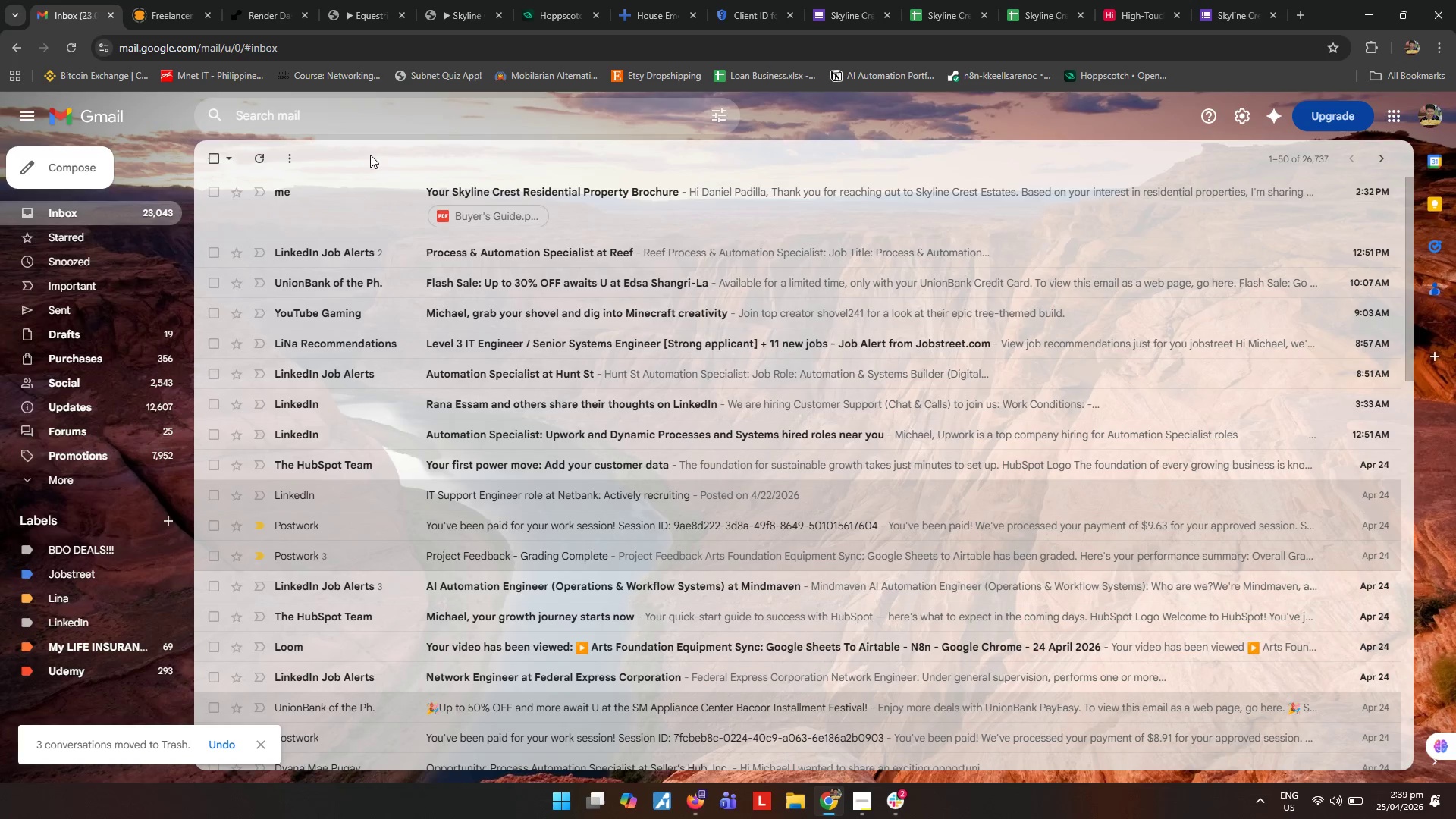 
left_click([215, 193])
 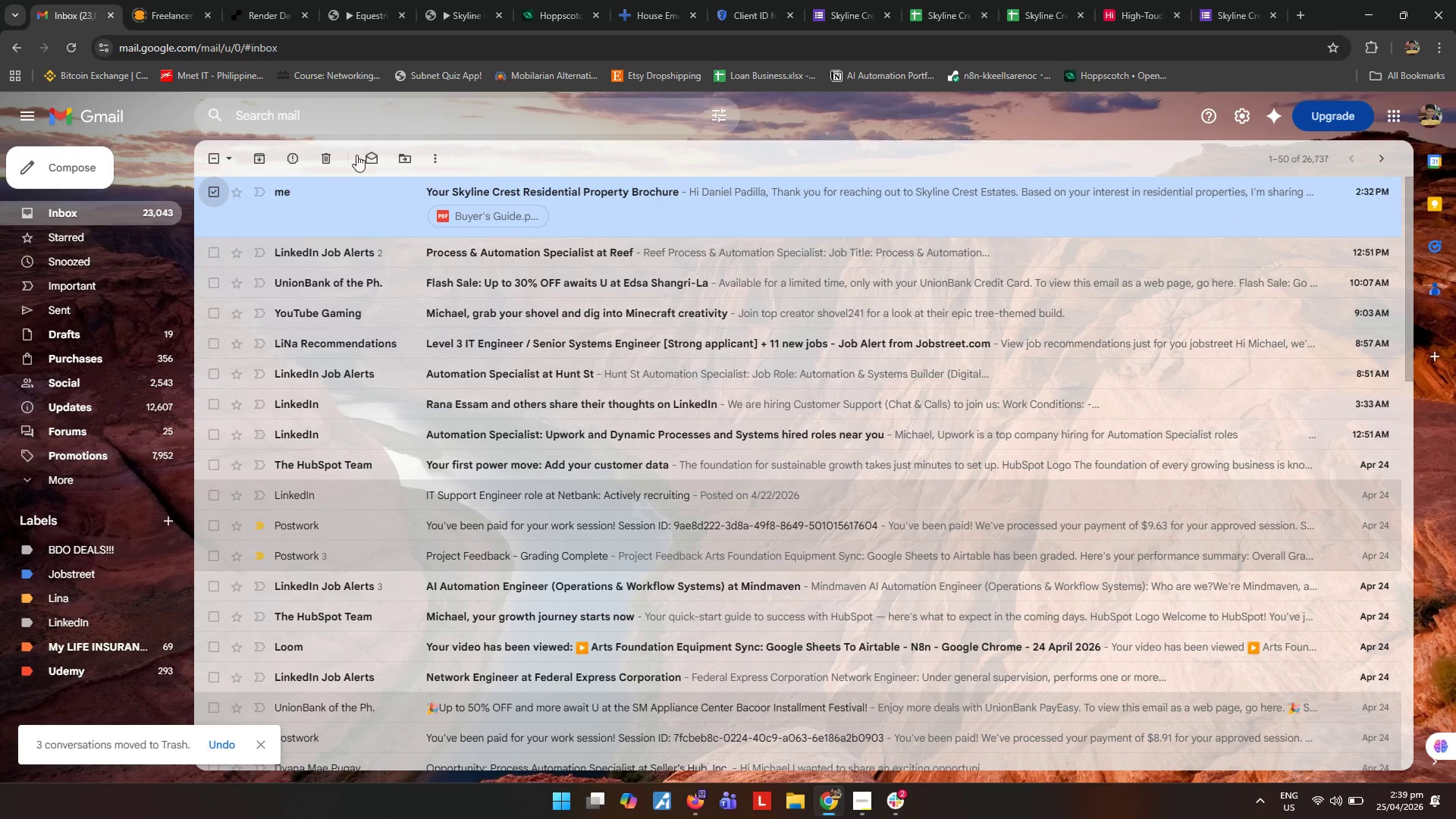 
left_click([325, 156])
 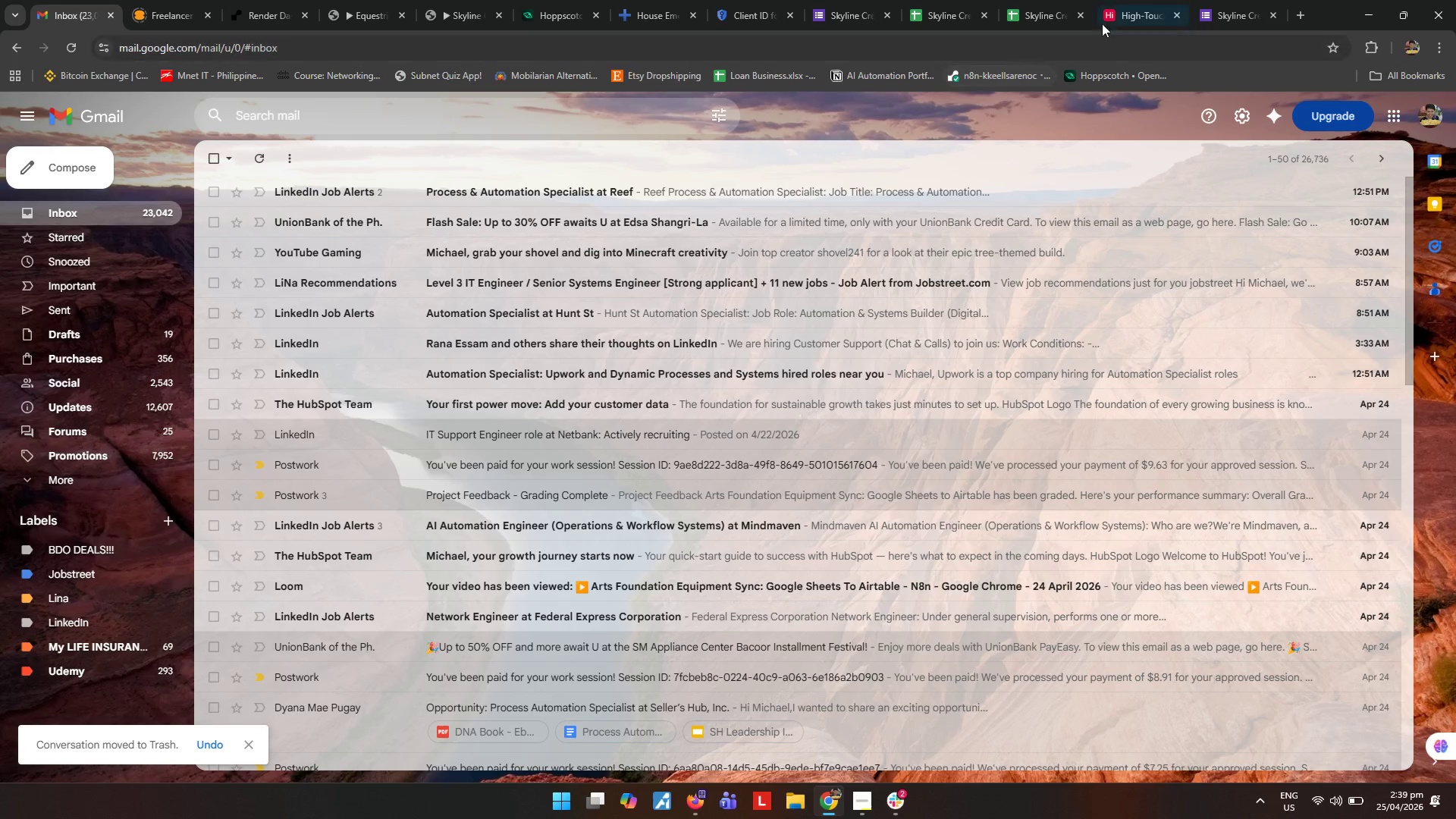 
left_click([1129, 17])
 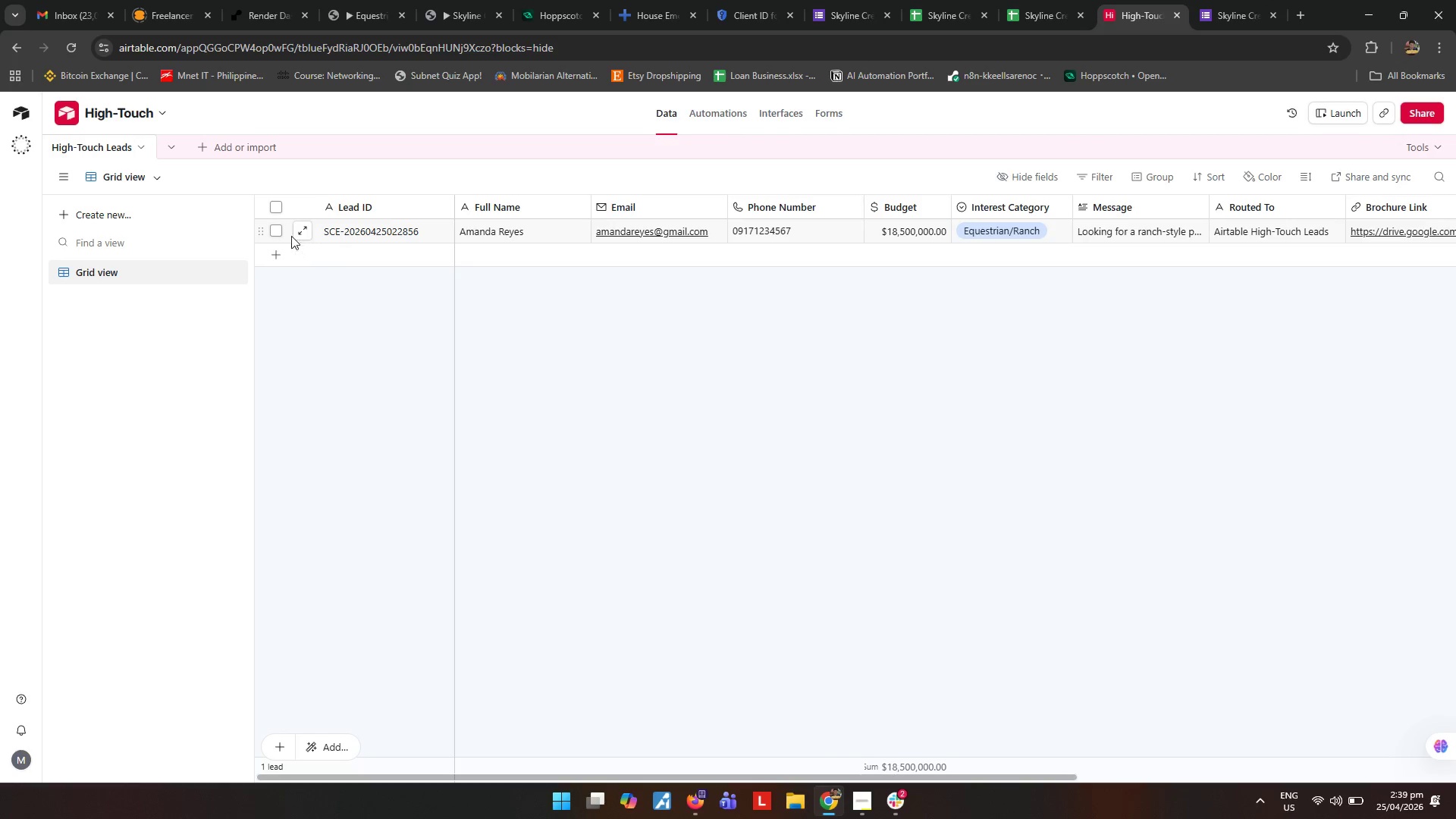 
left_click([274, 231])
 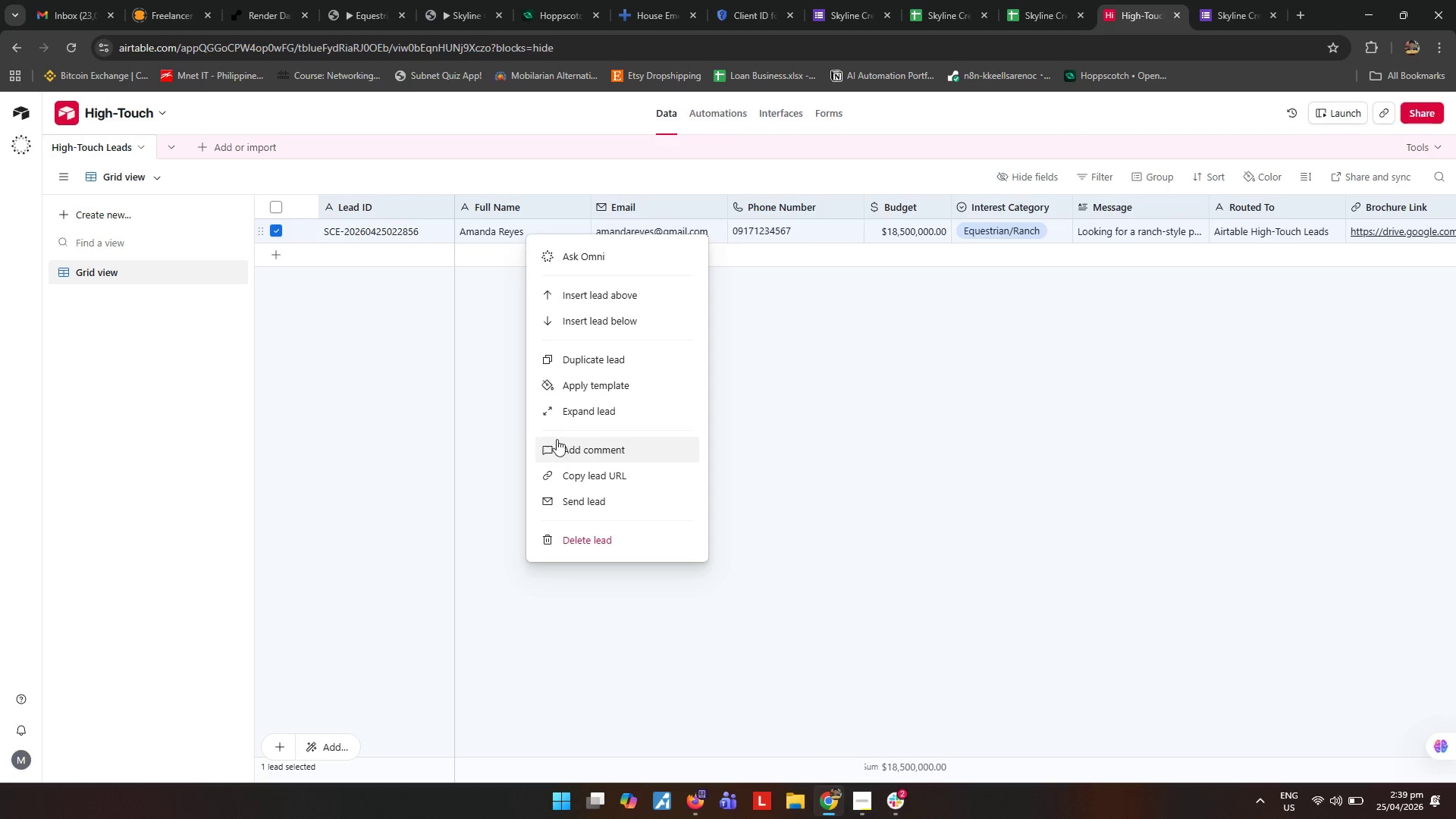 
left_click([579, 538])
 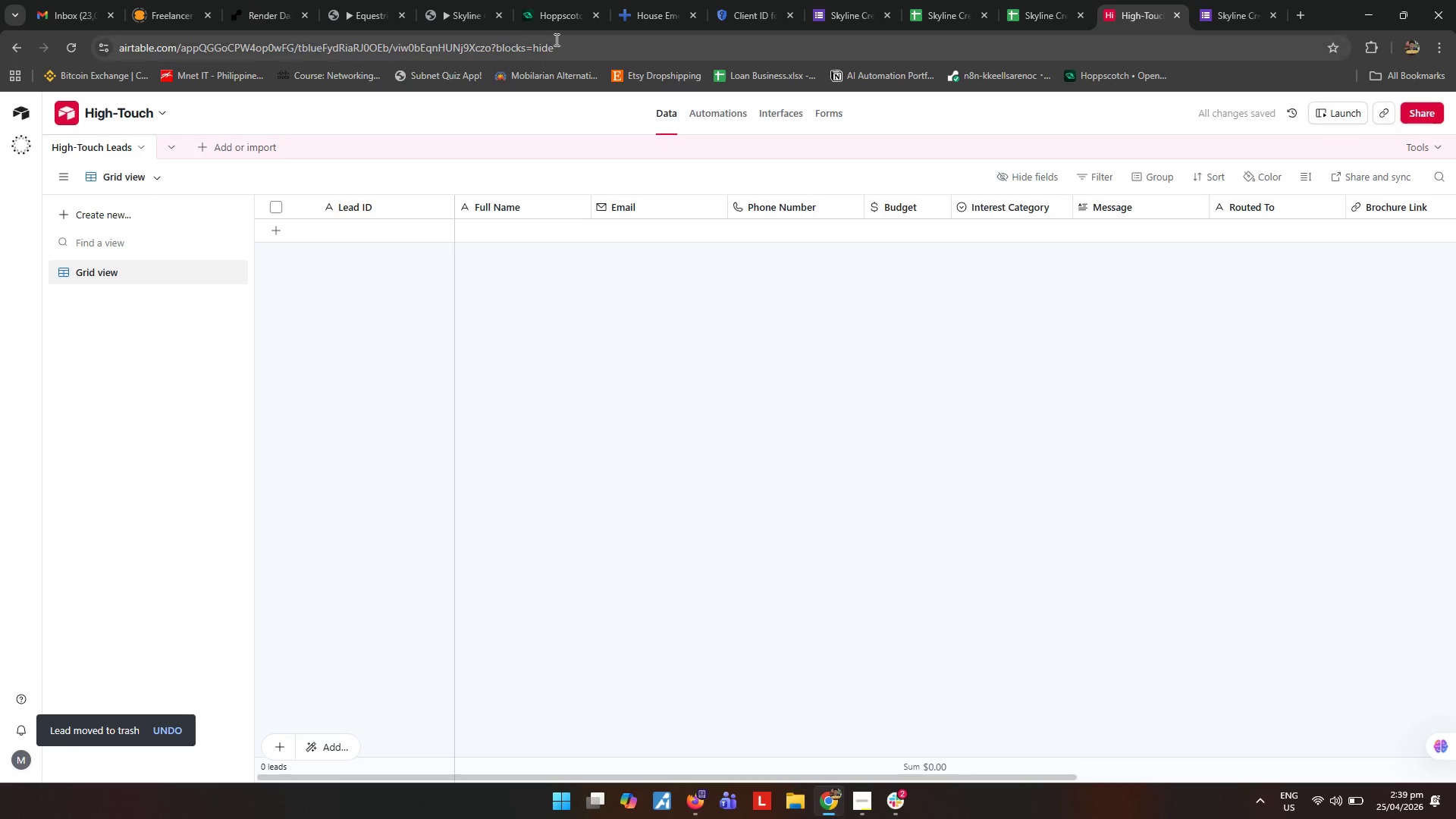 
wait(6.19)
 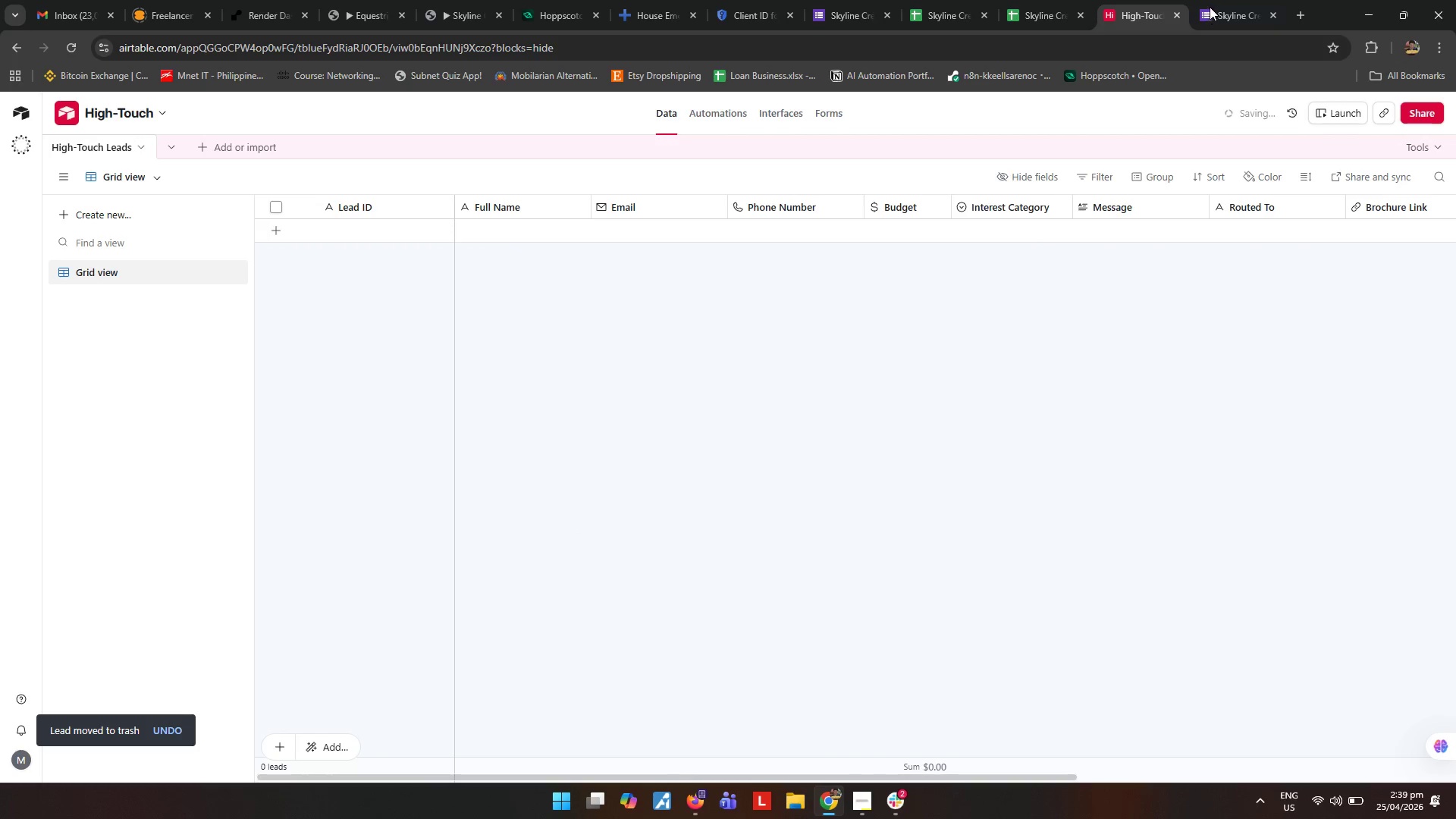 
left_click([359, 2])
 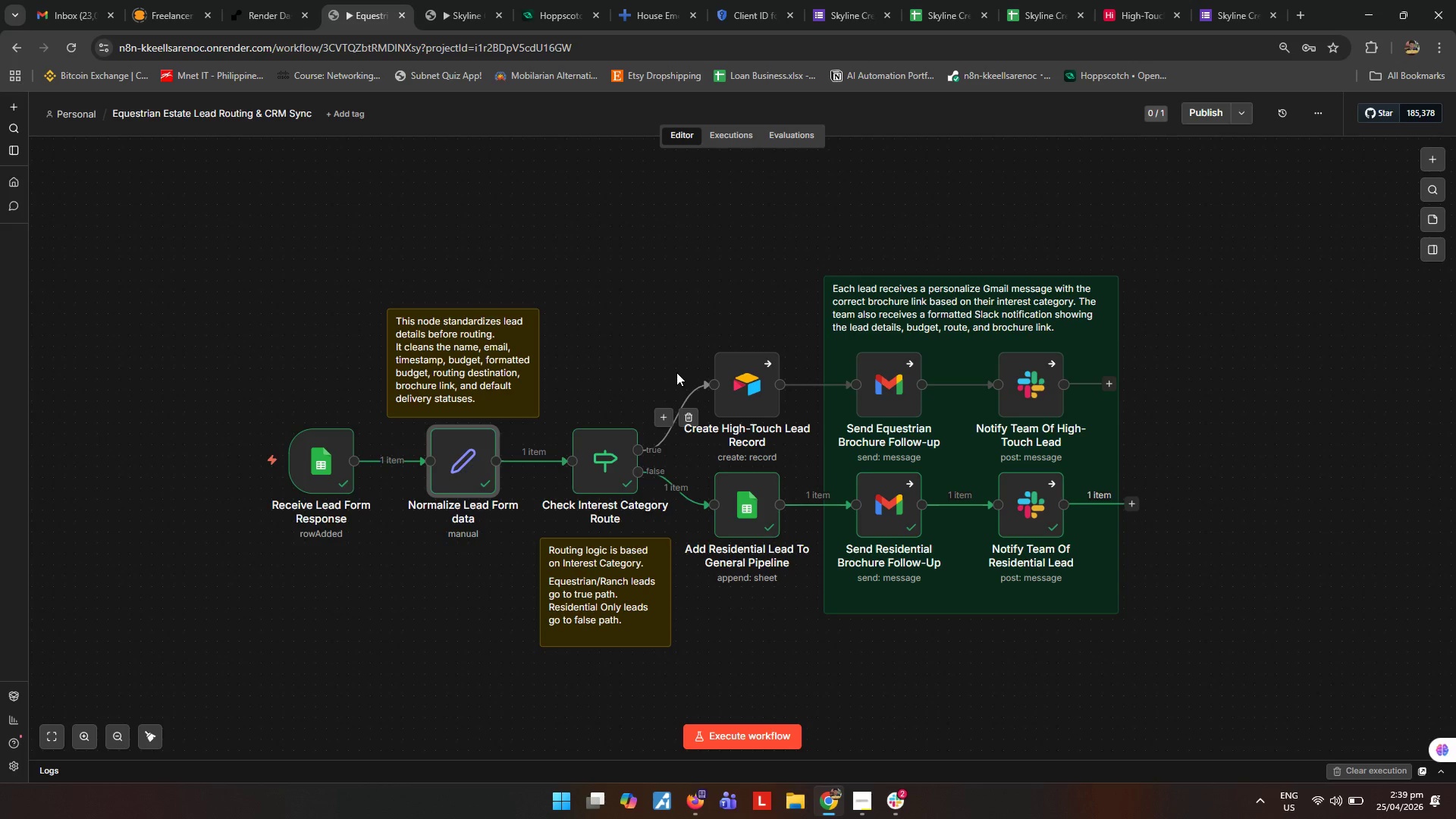 
key(Meta+MetaLeft)
 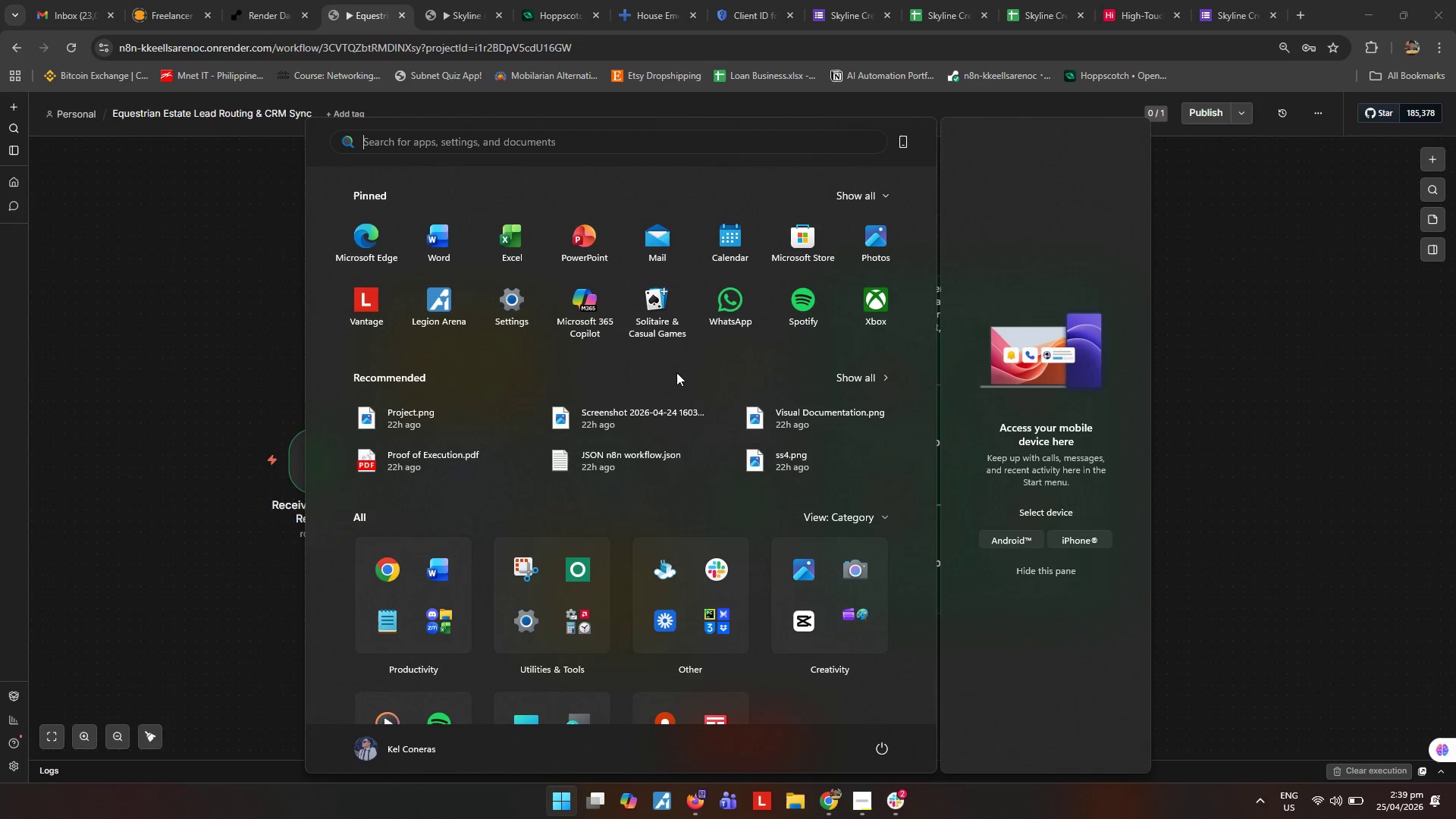 
type(loo)
 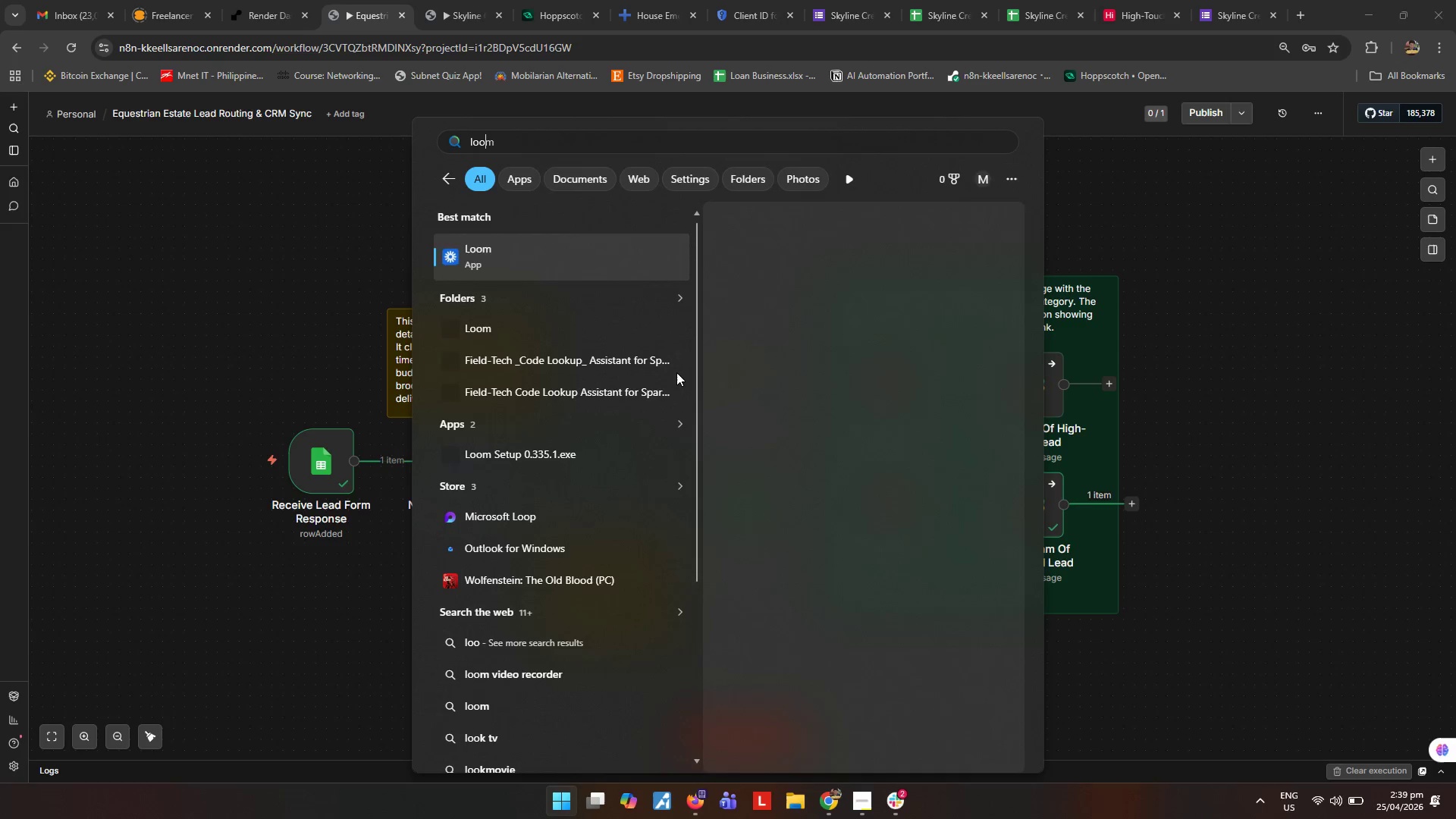 
key(Enter)
 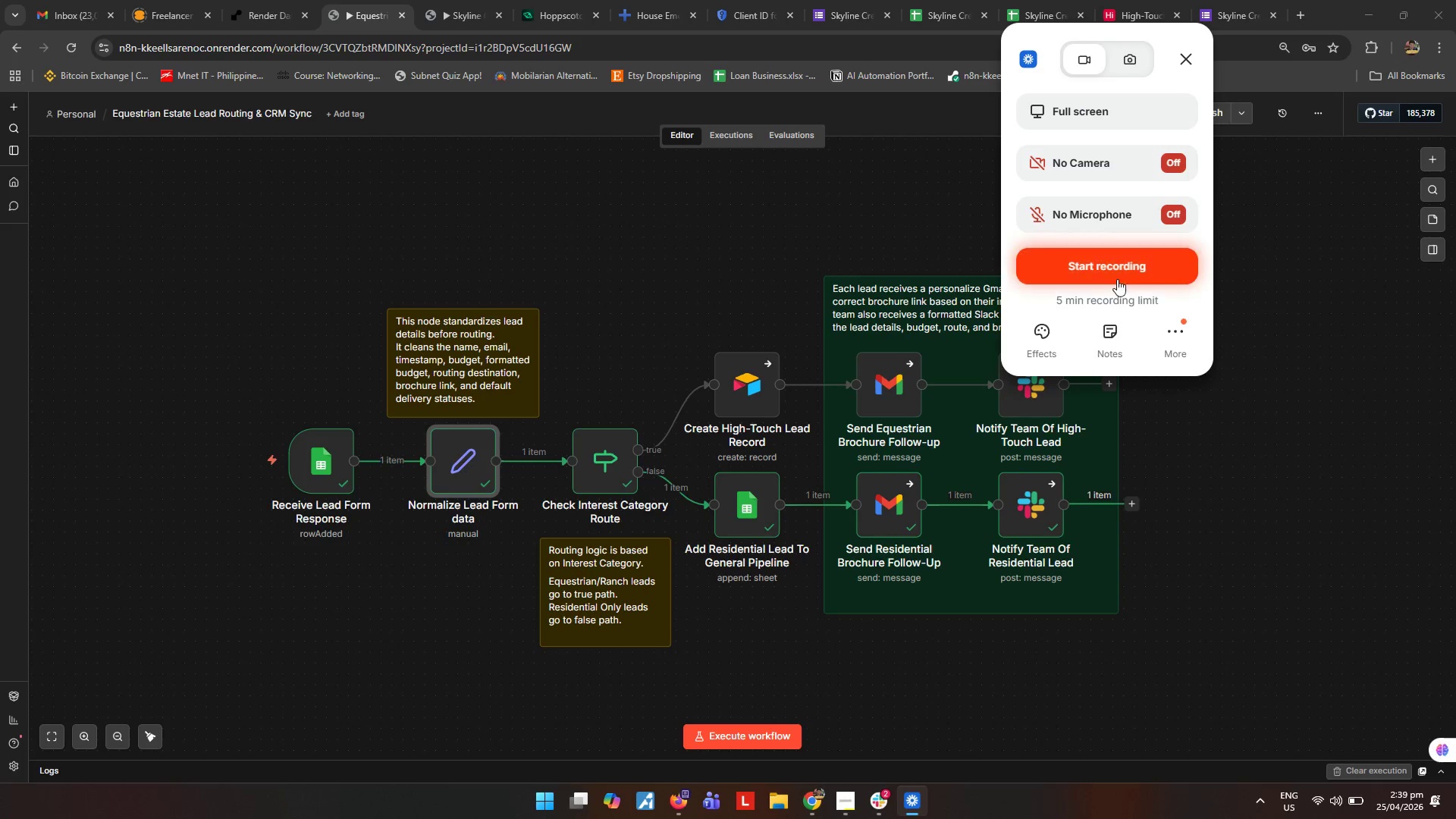 
wait(13.36)
 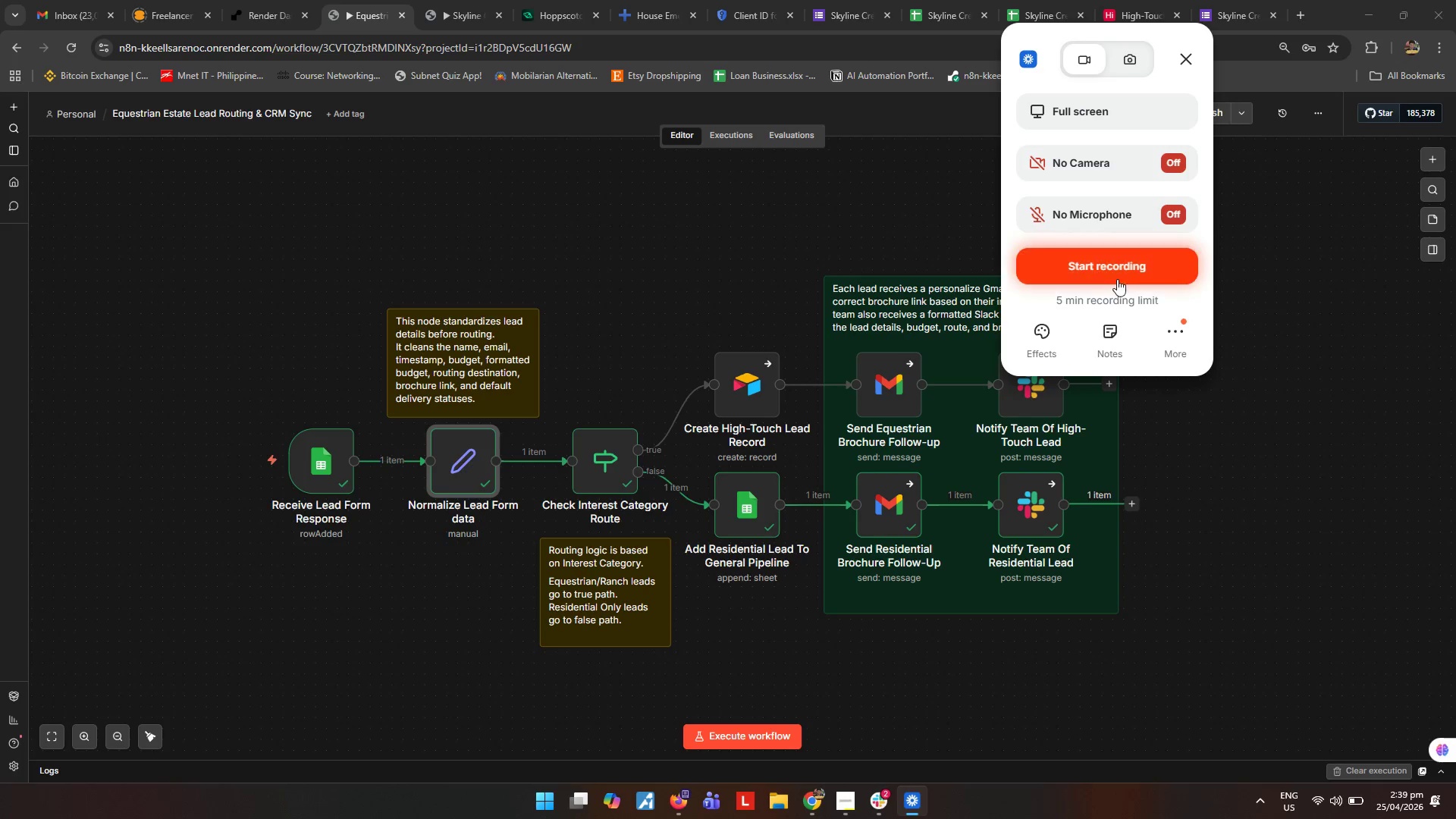 
left_click([1126, 267])
 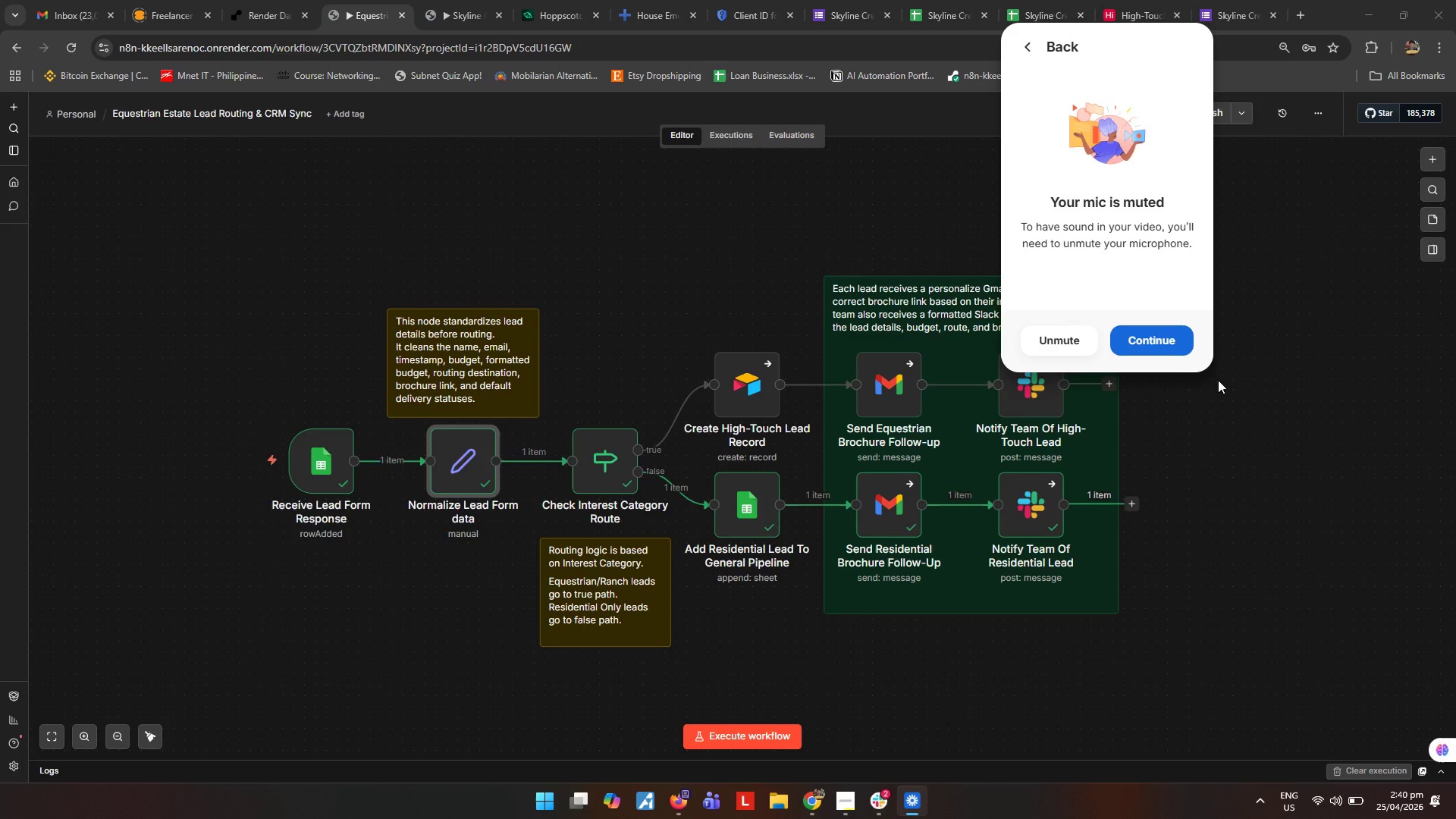 
left_click([1165, 334])
 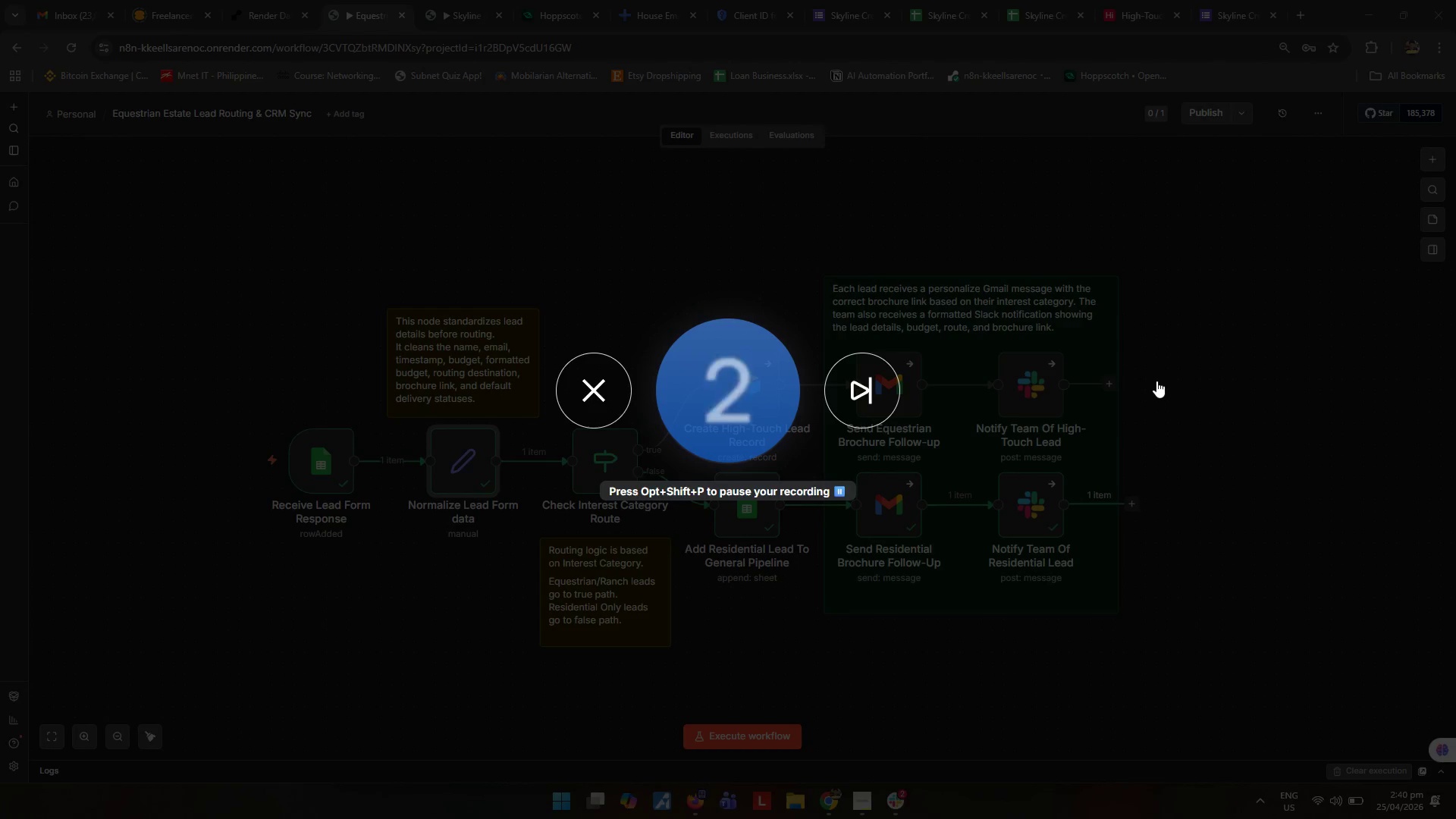 
wait(11.8)
 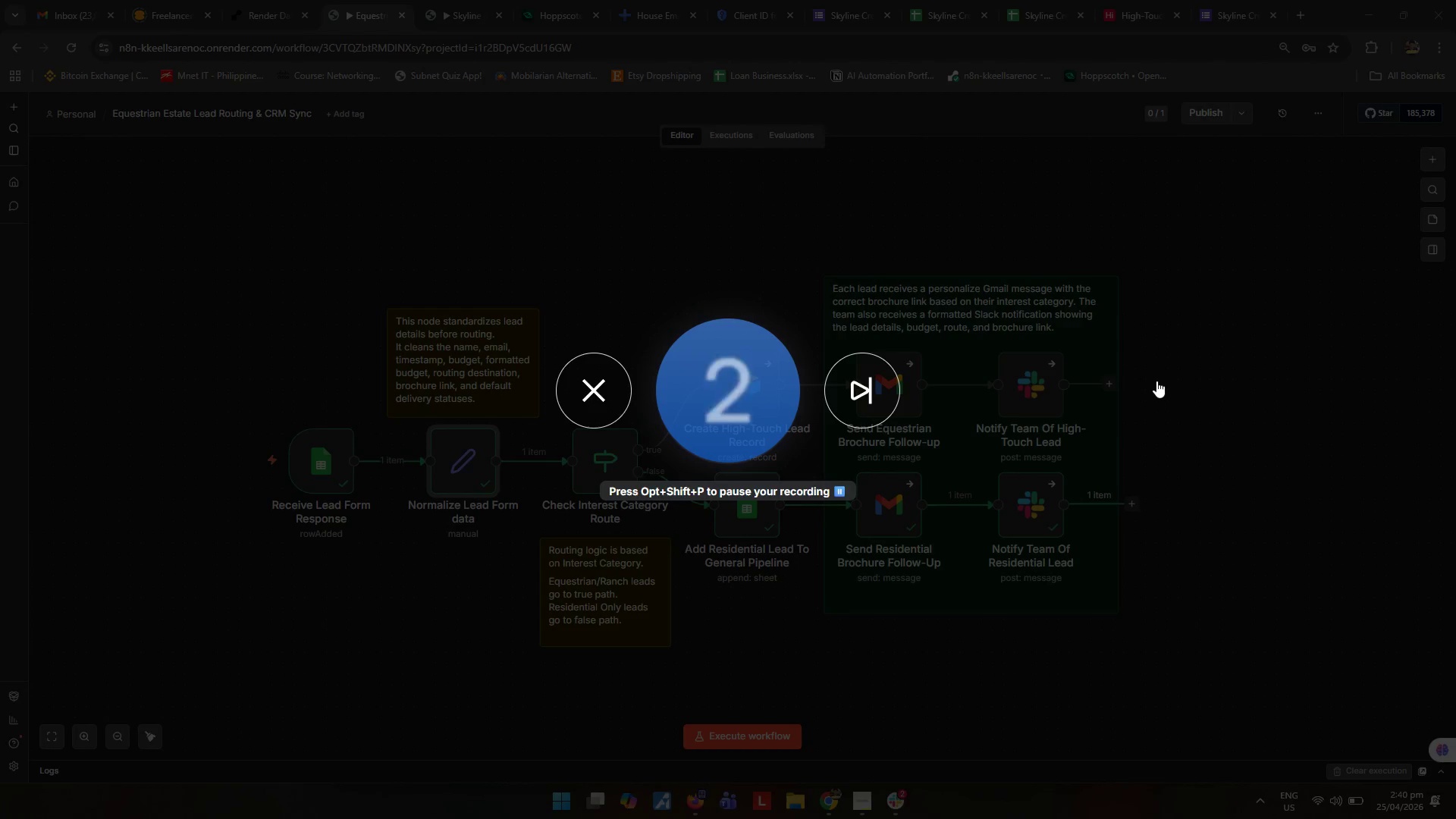 
left_click([865, 801])